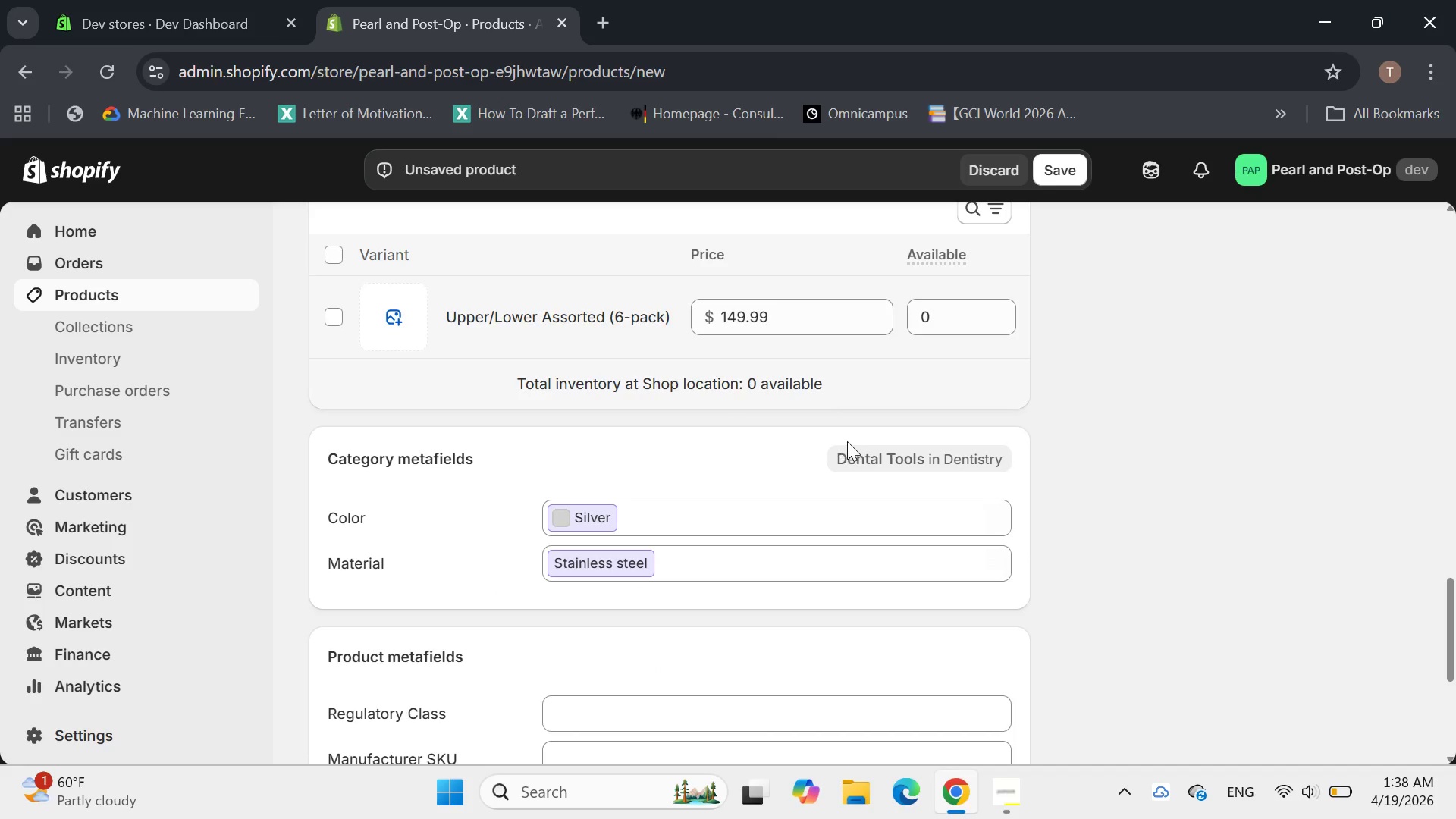 
left_click([997, 485])
 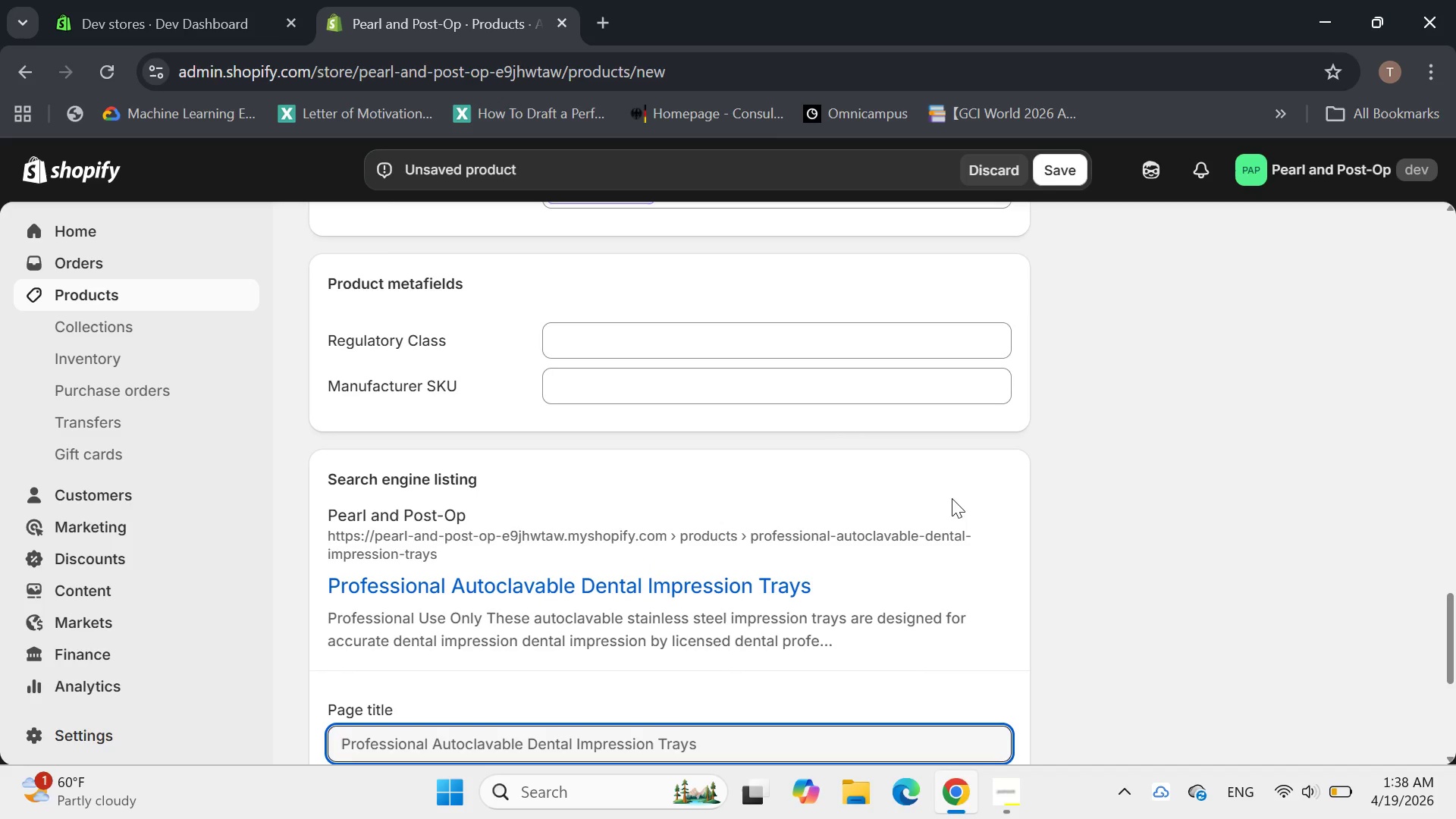 
mouse_move([638, 503])
 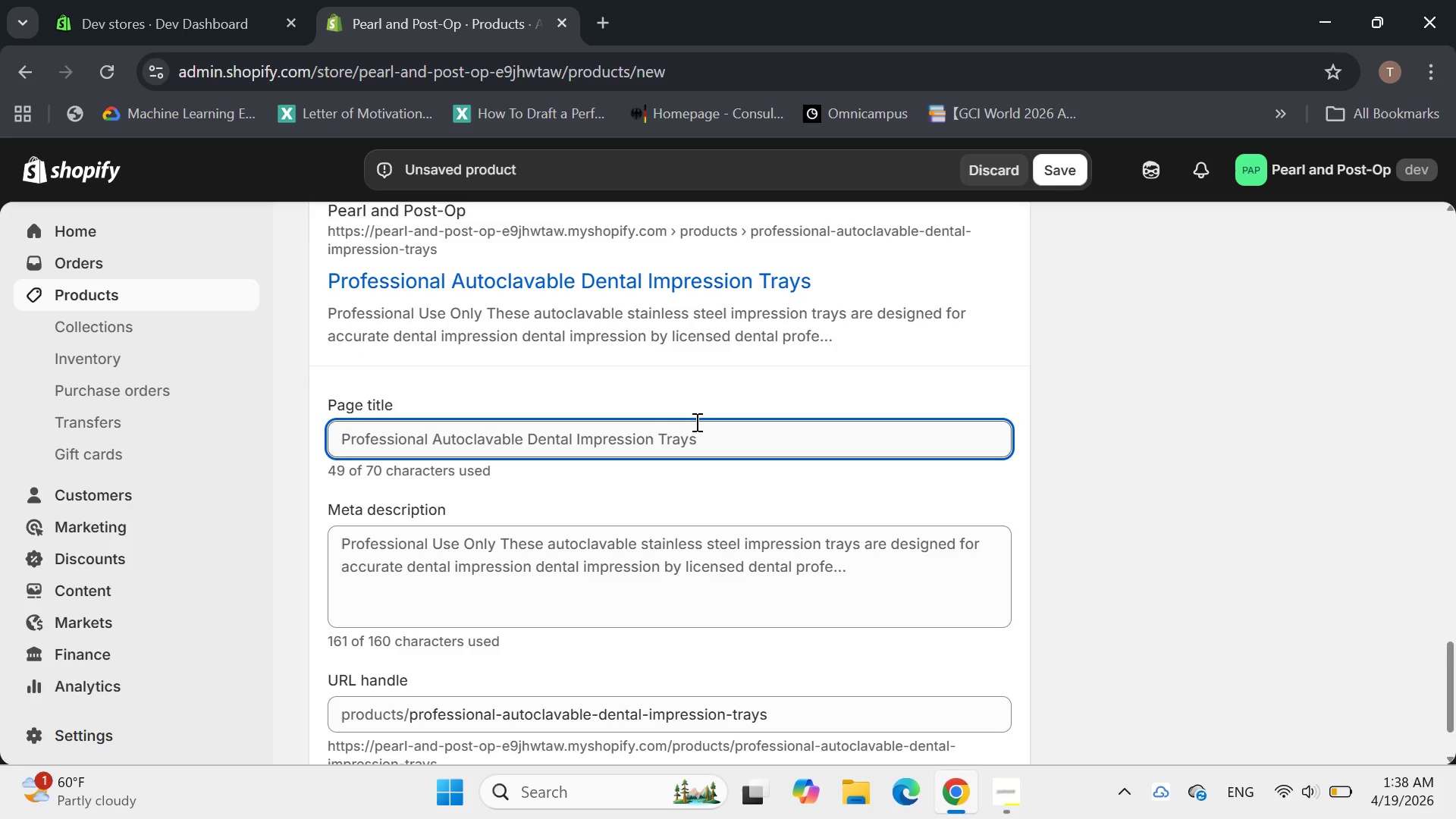 
left_click([695, 422])
 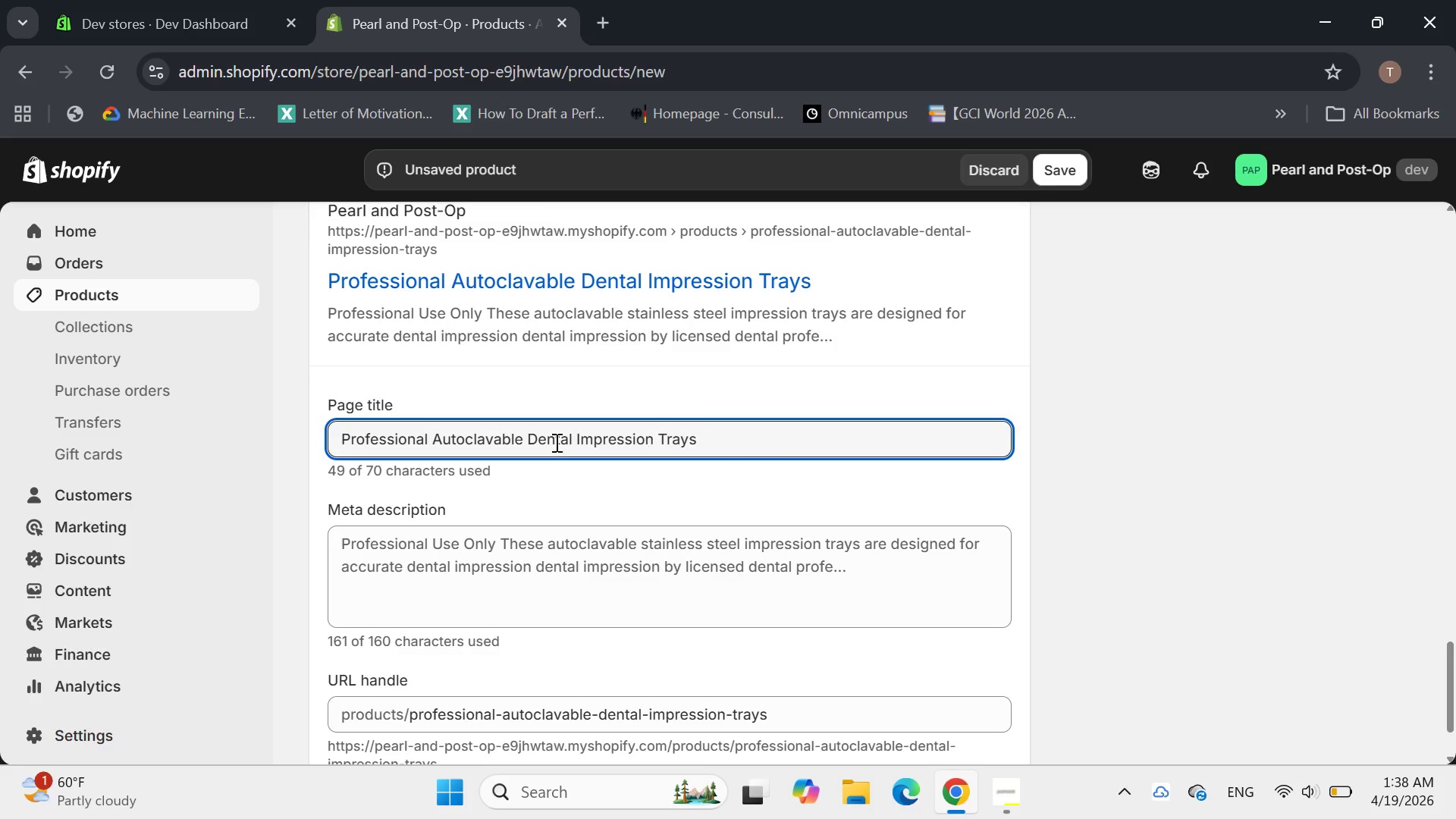 
left_click_drag(start_coordinate=[526, 437], to_coordinate=[428, 428])
 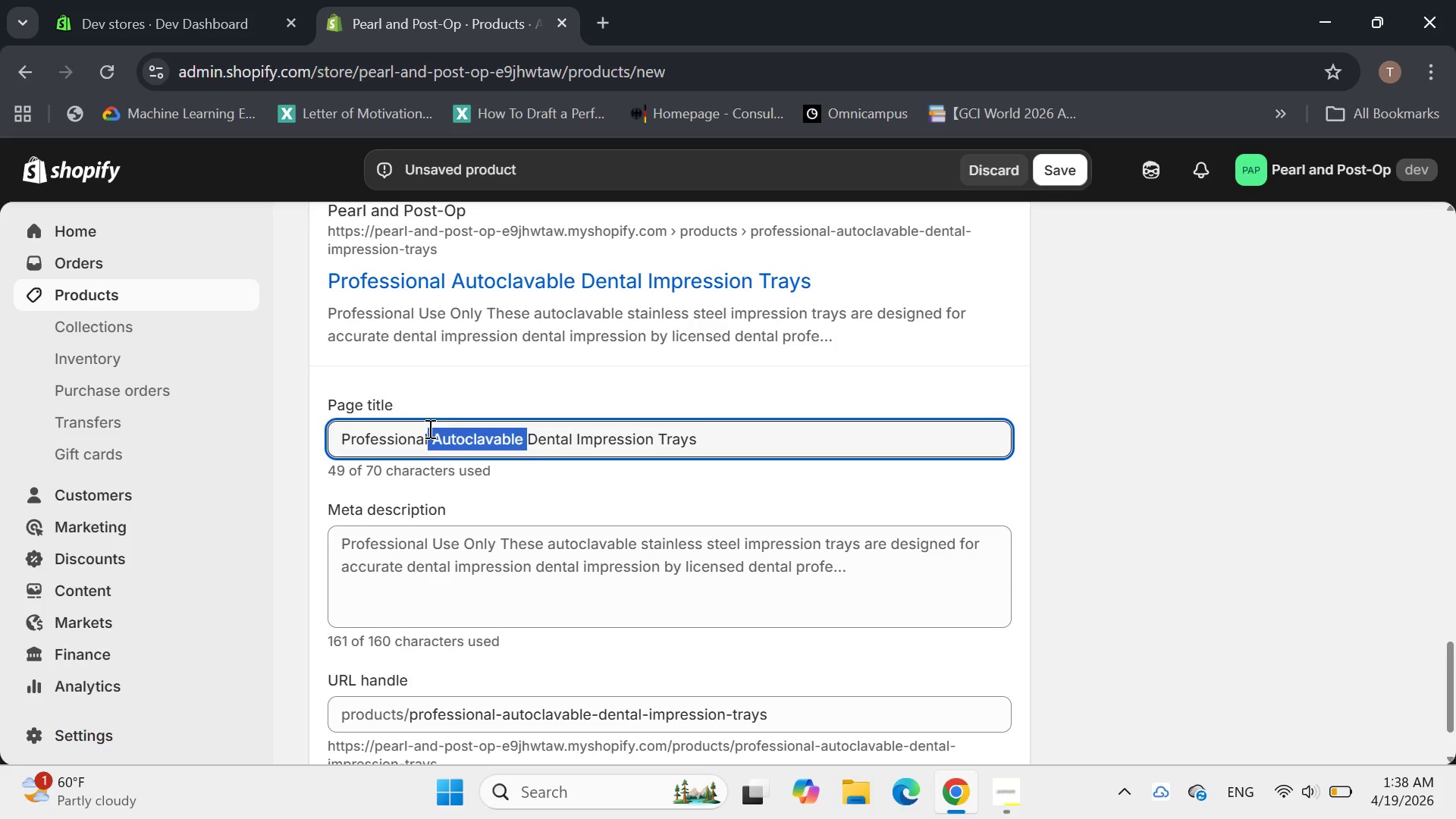 
key(Control+C)
 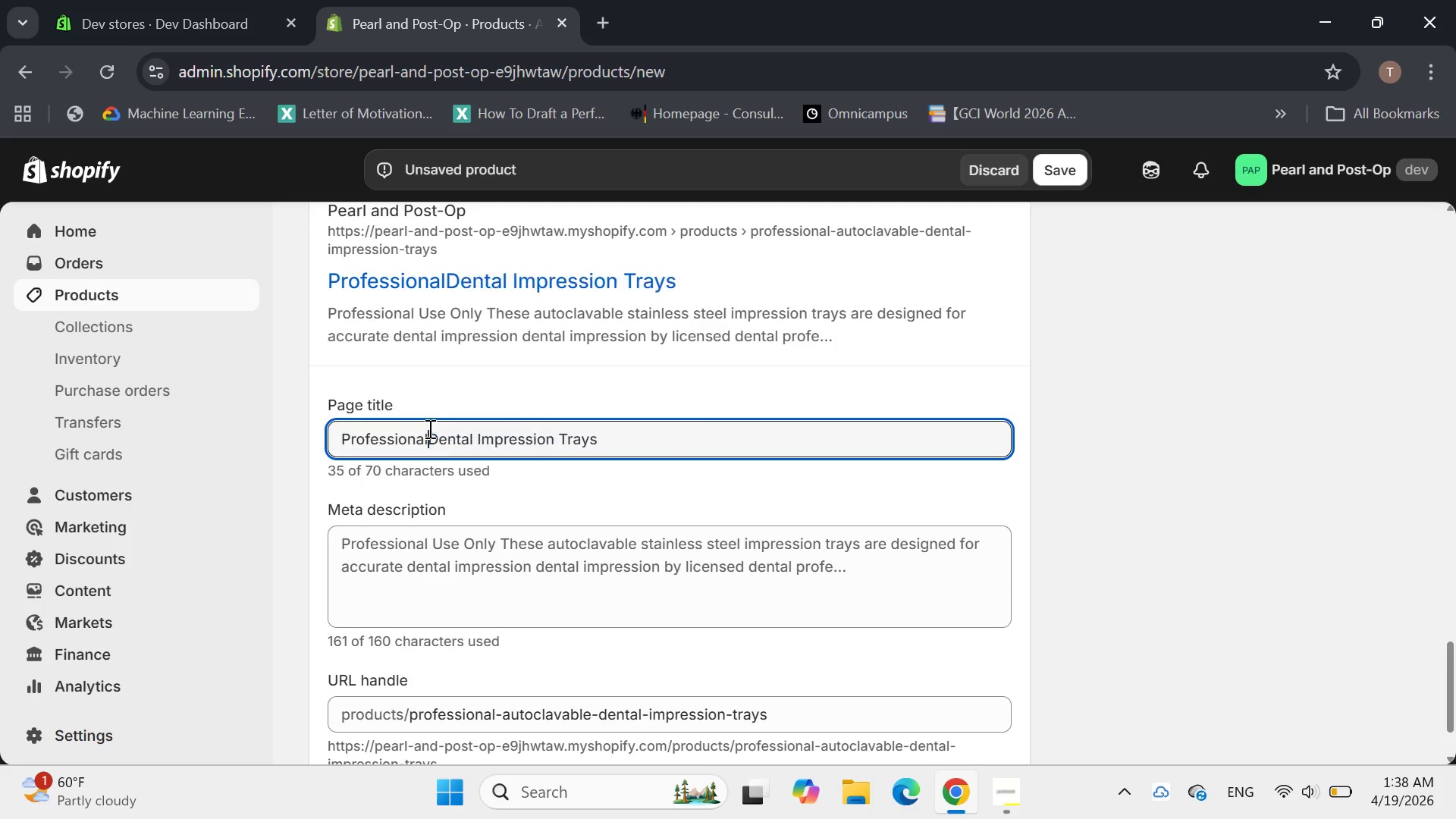 
key(Control+X)
 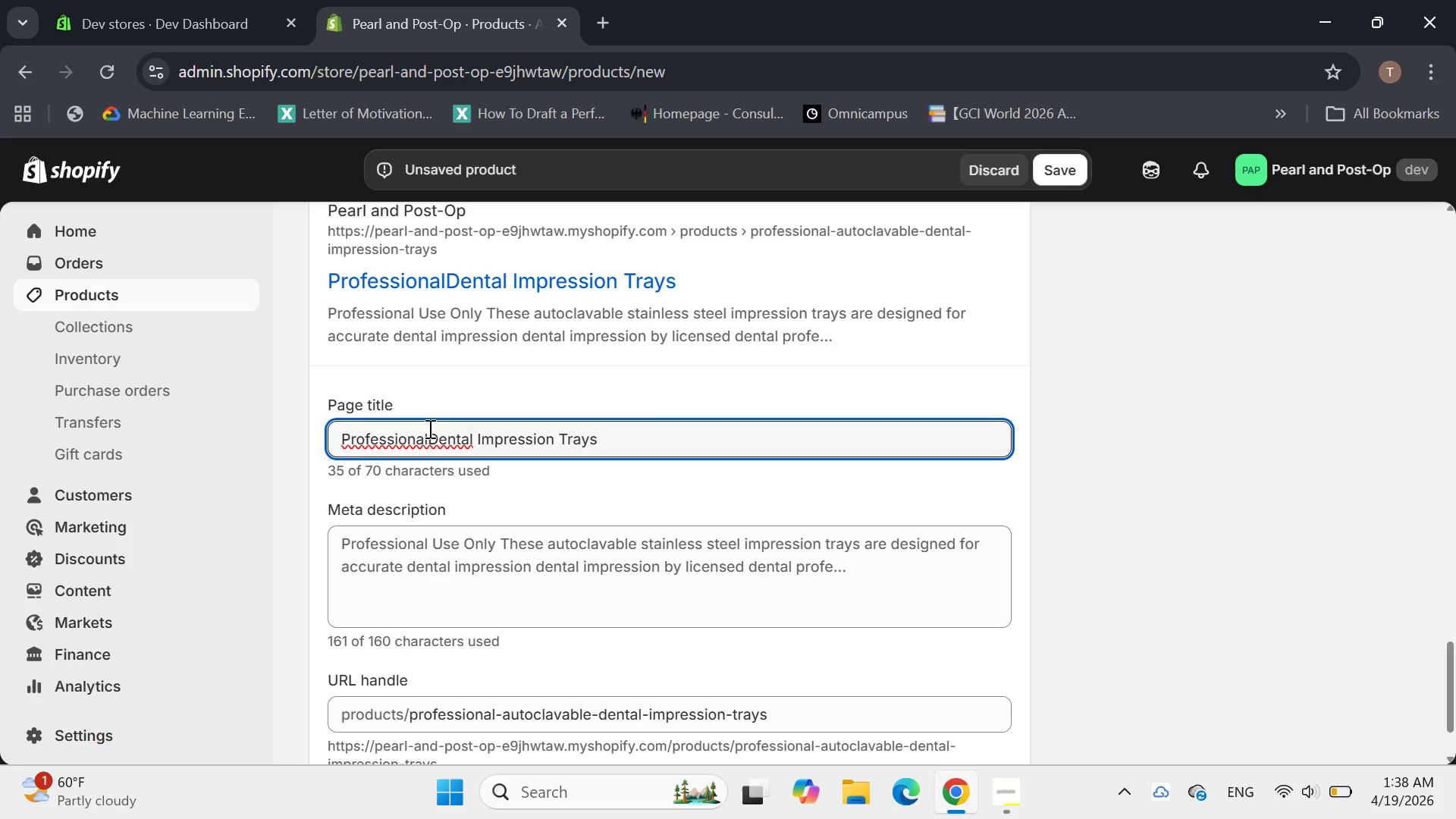 
key(Space)
 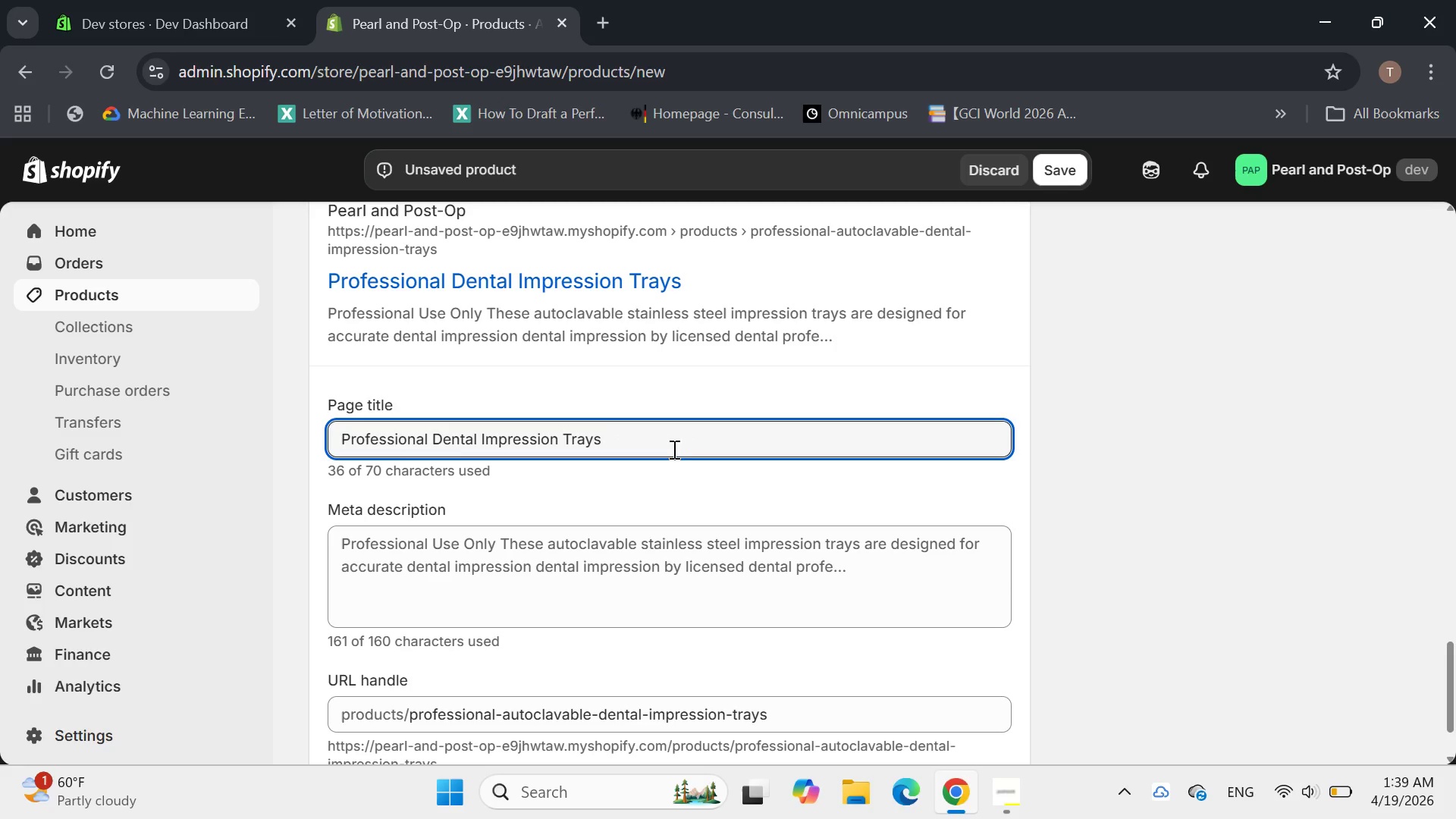 
left_click([670, 447])
 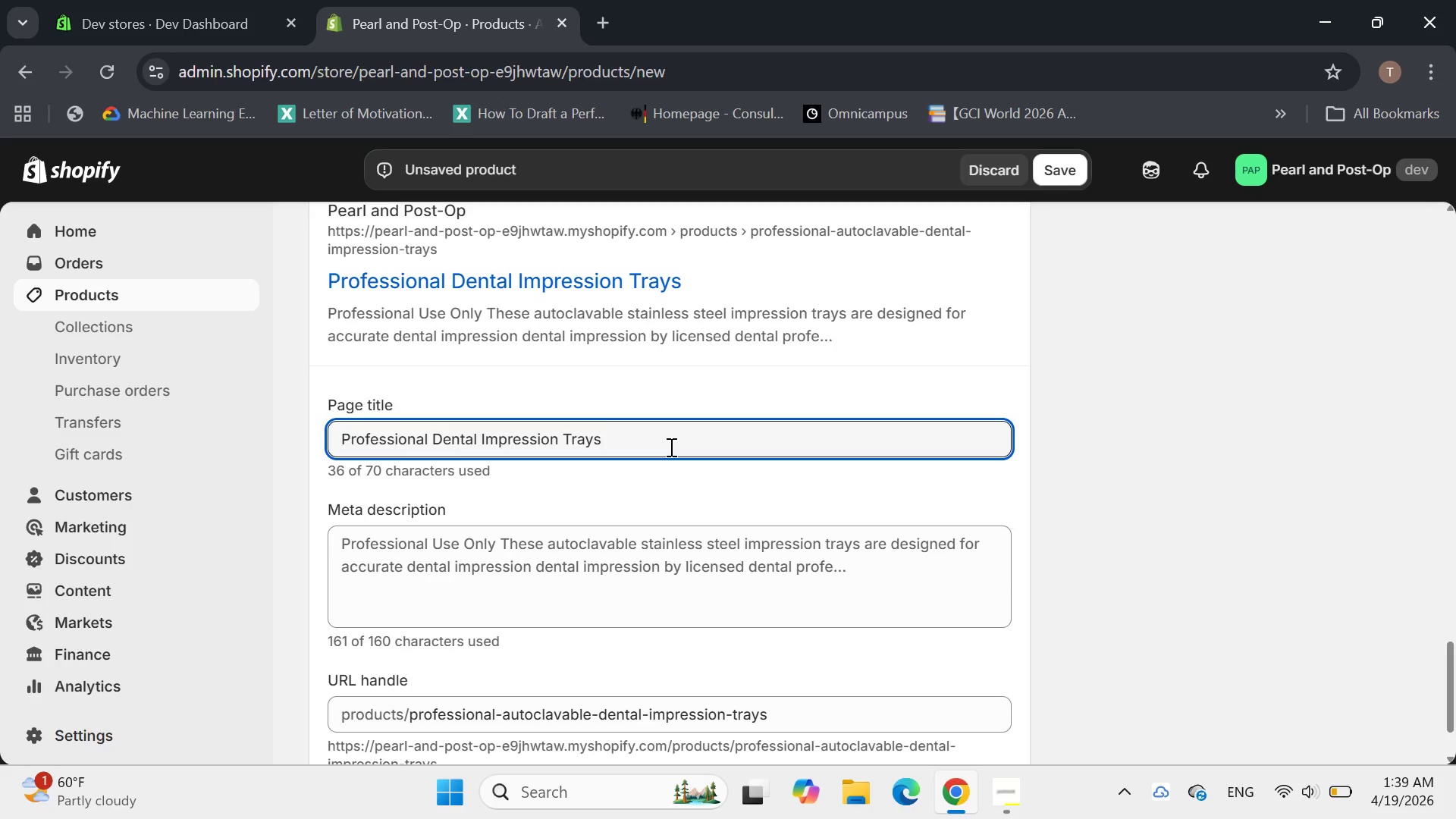 
key(Space)
 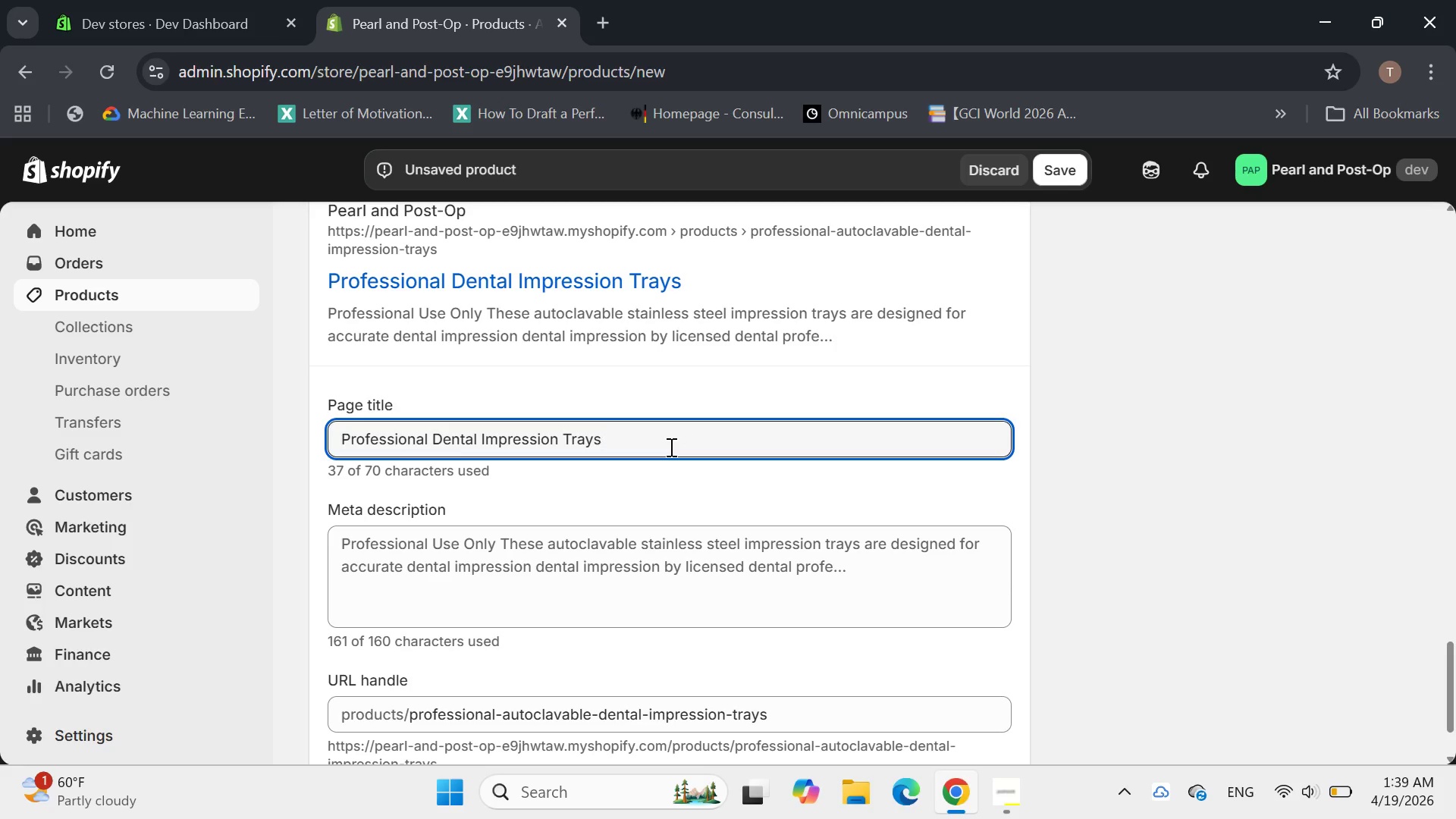 
key(Shift+Backslash)
 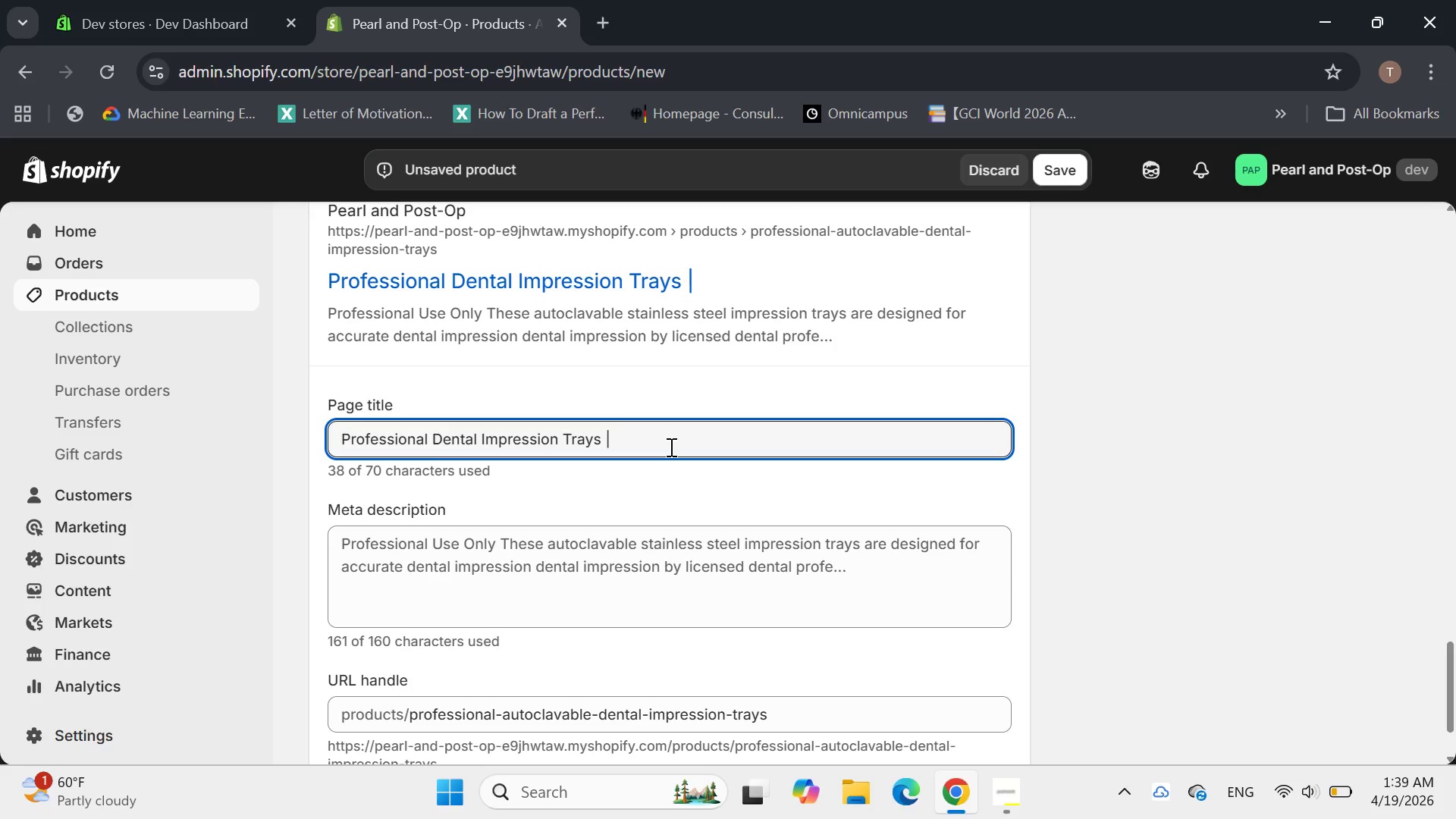 
key(Space)
 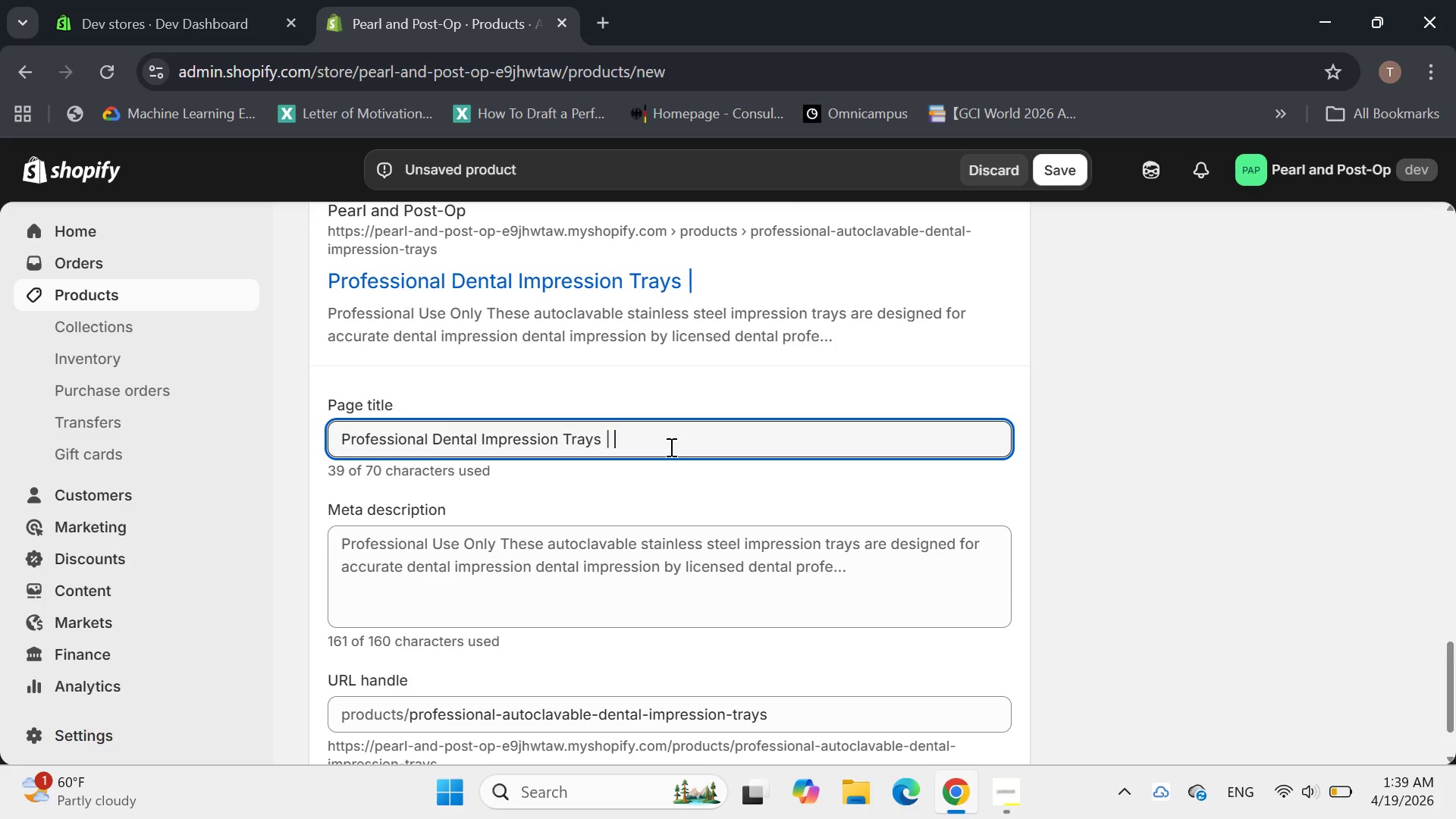 
key(Control+ControlLeft)
 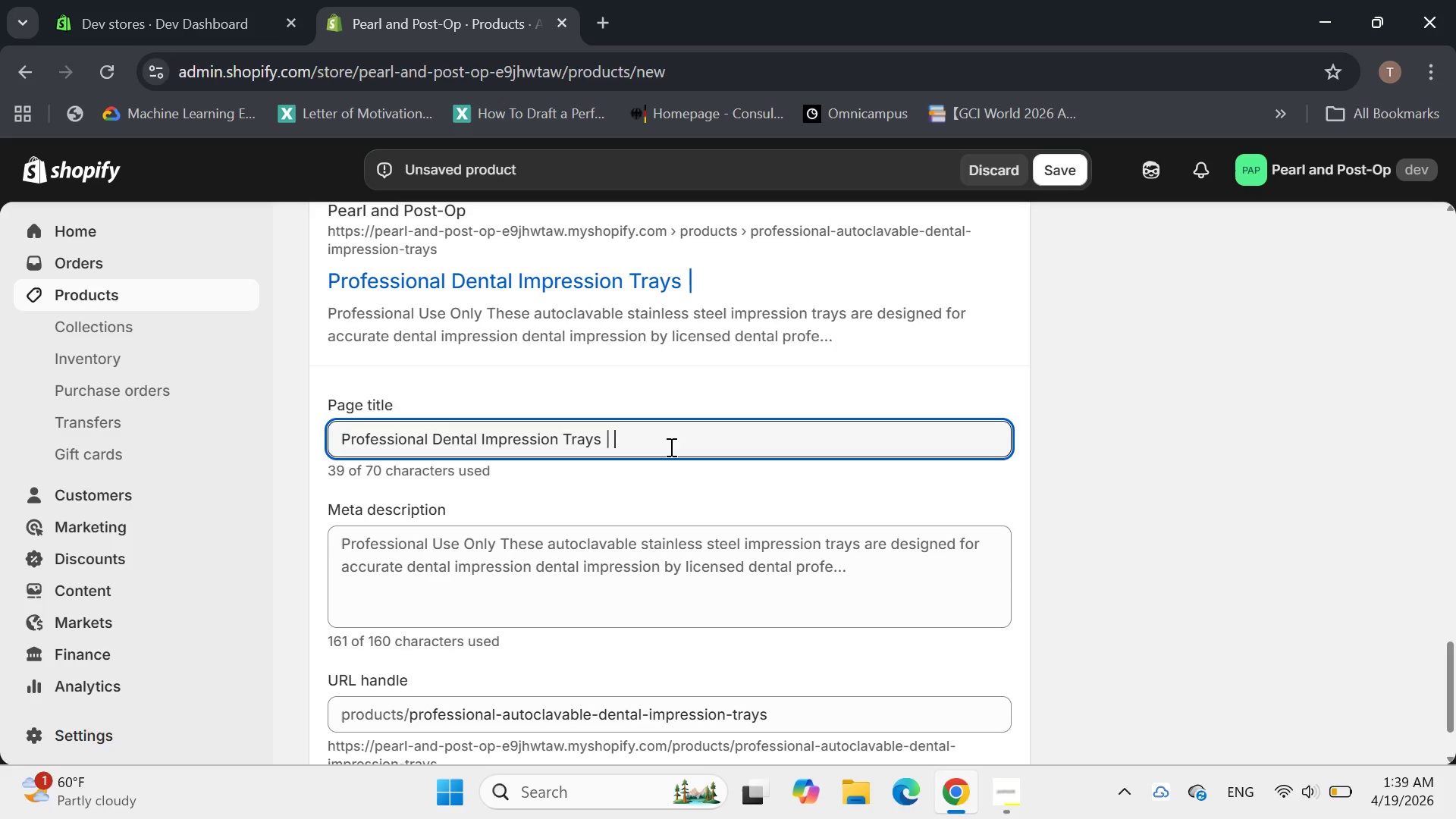 
key(Control+V)
 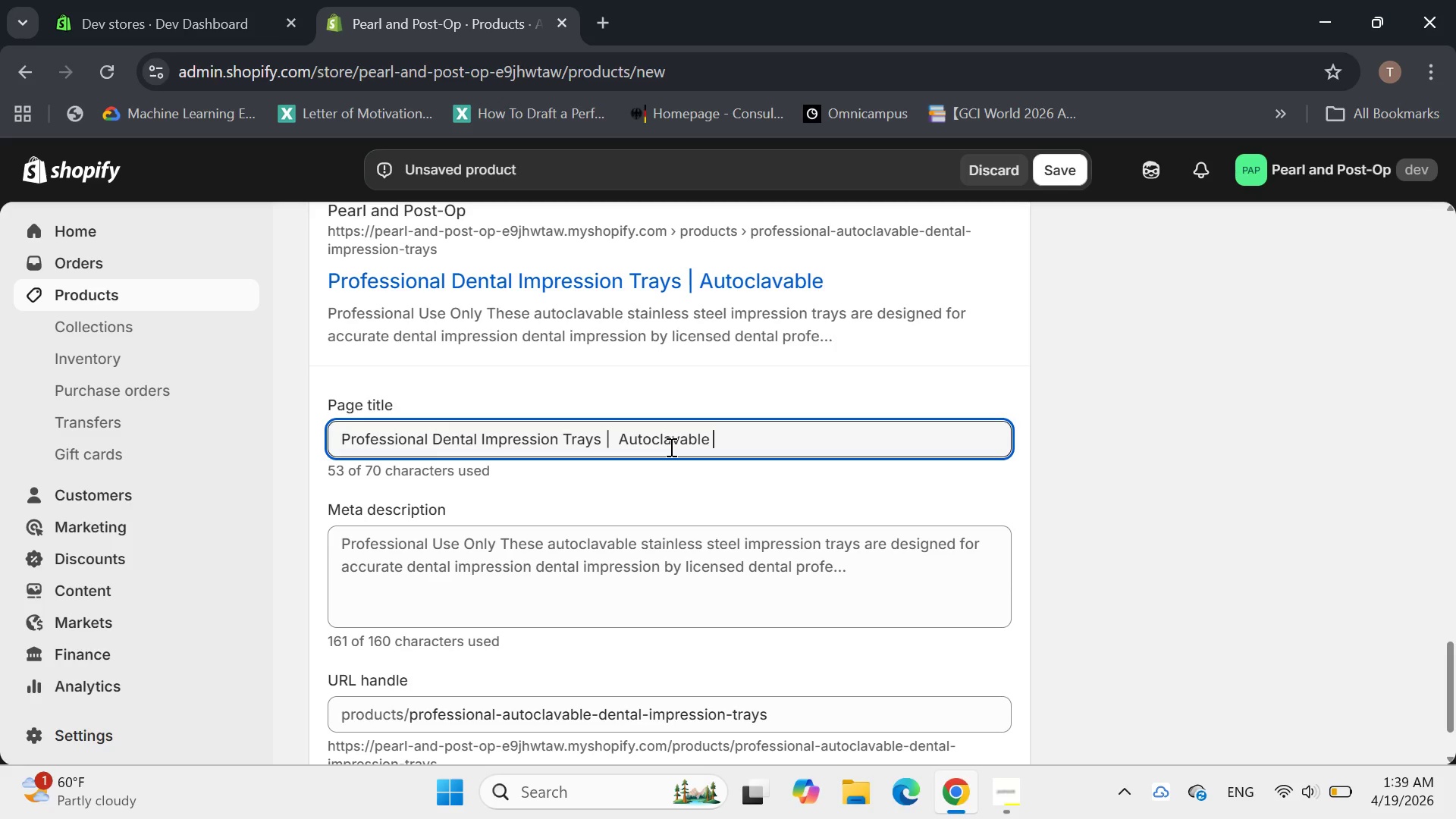 
type(Stainless Steel)
 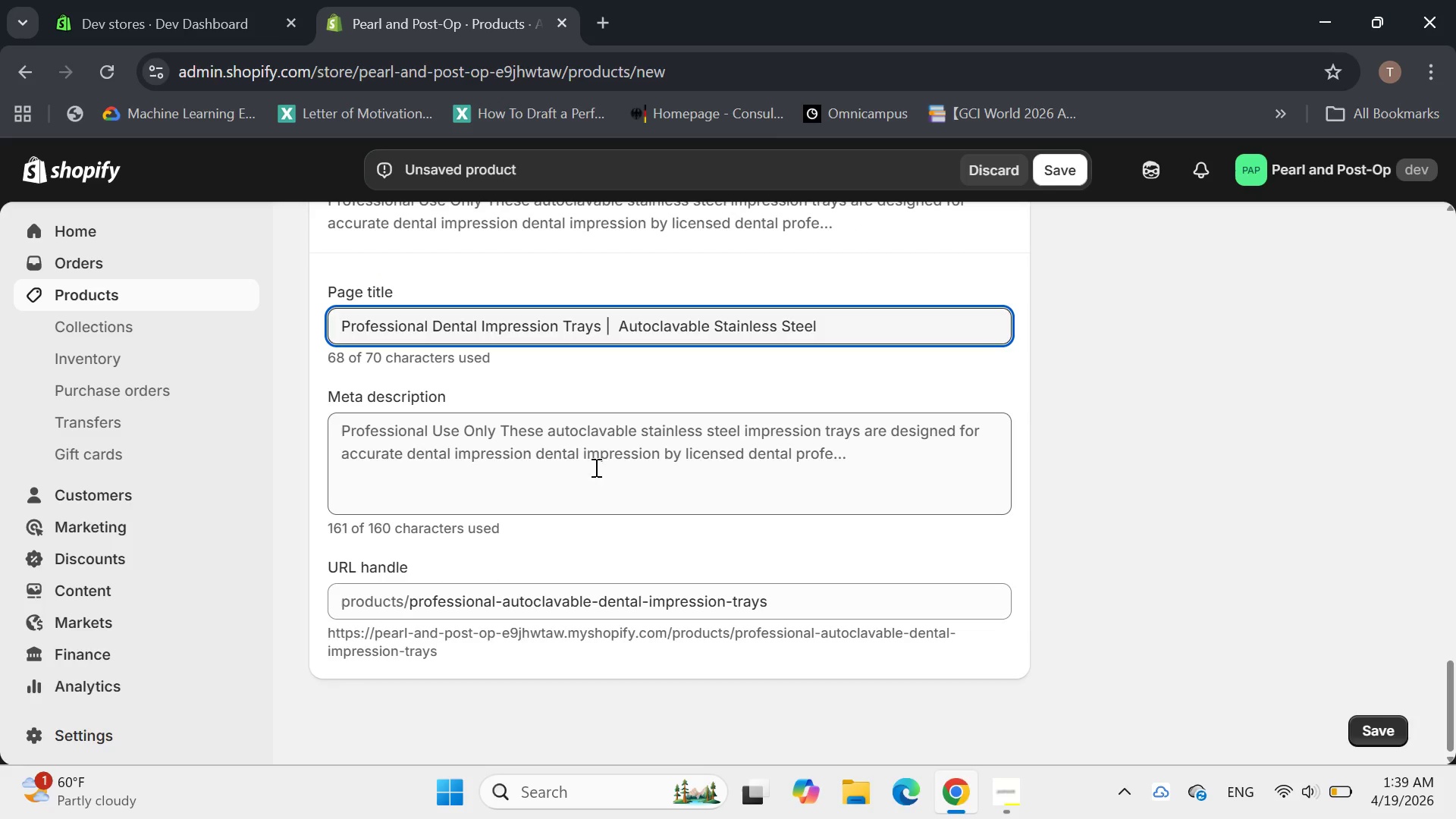 
left_click([579, 468])
 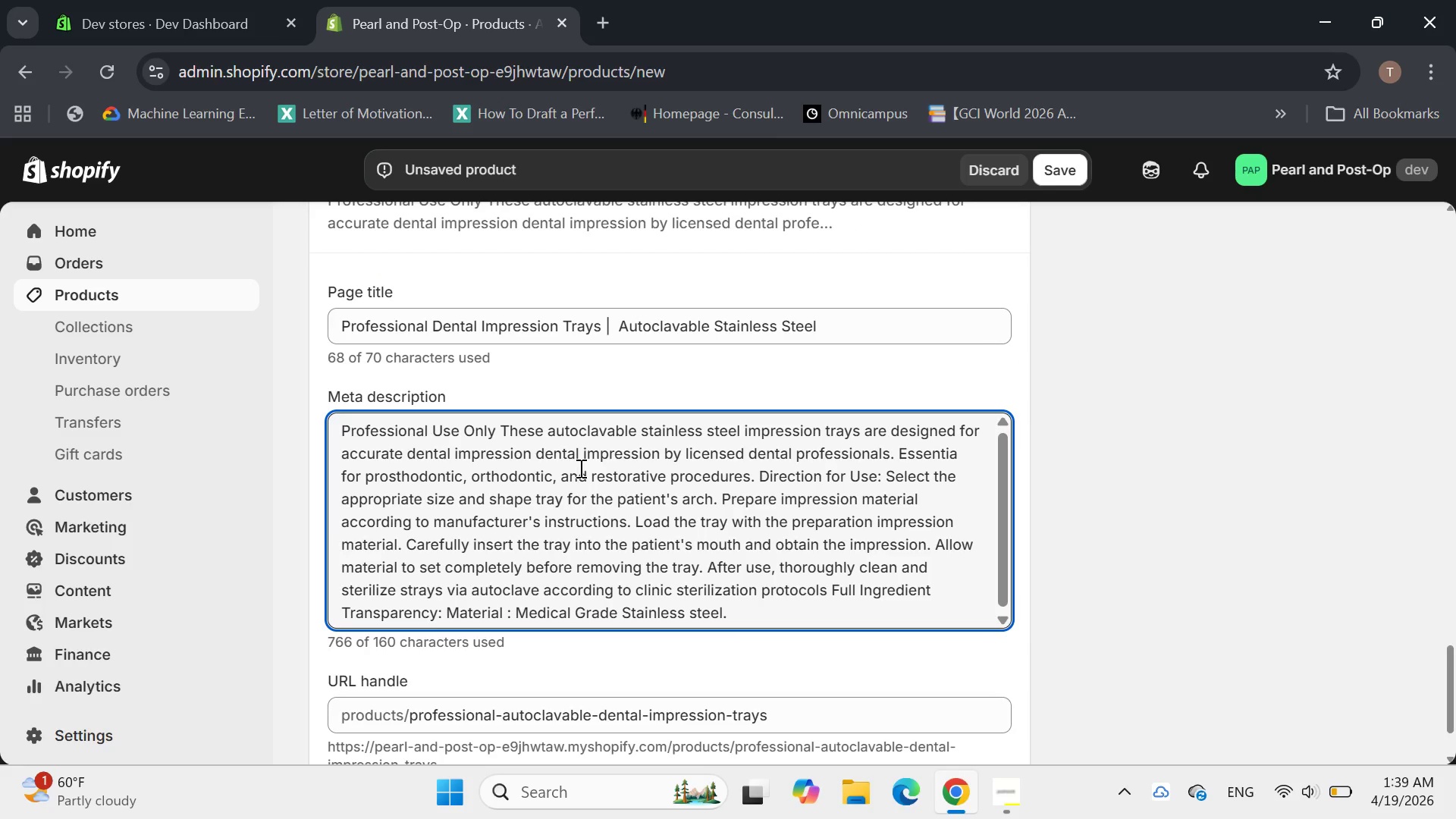 
key(Control+A)
 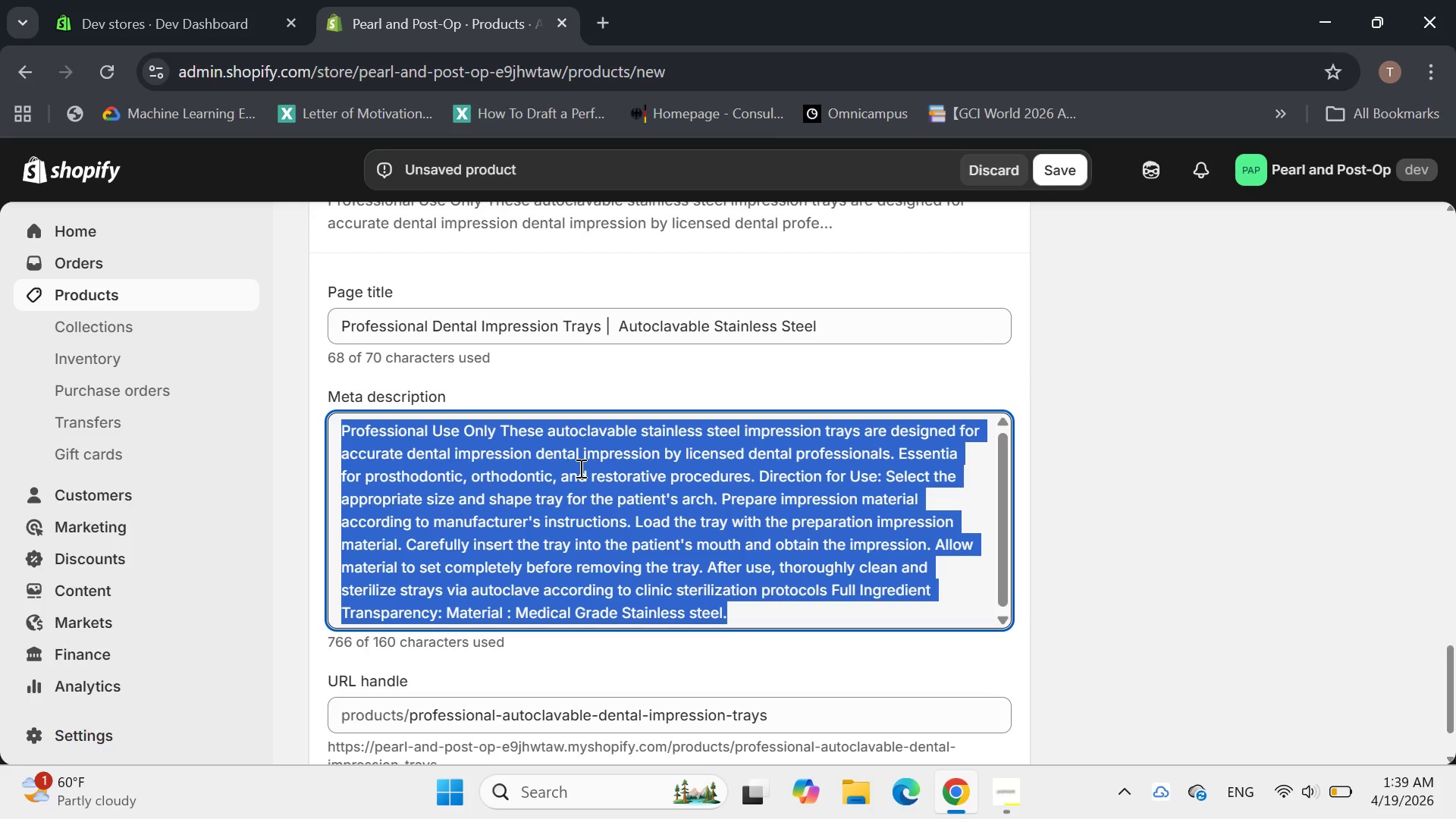 
key(Backspace)
 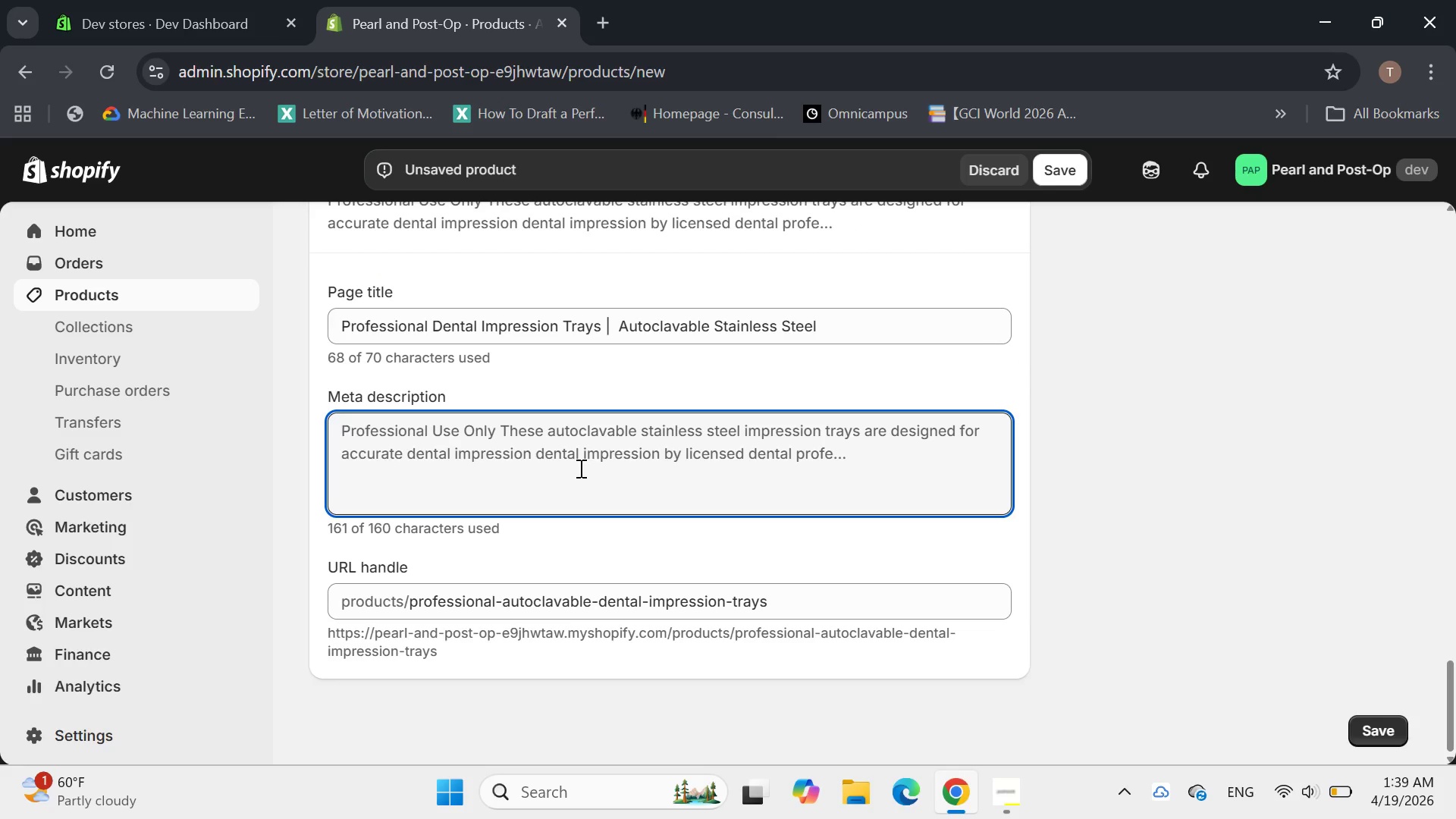 
type(High-)
 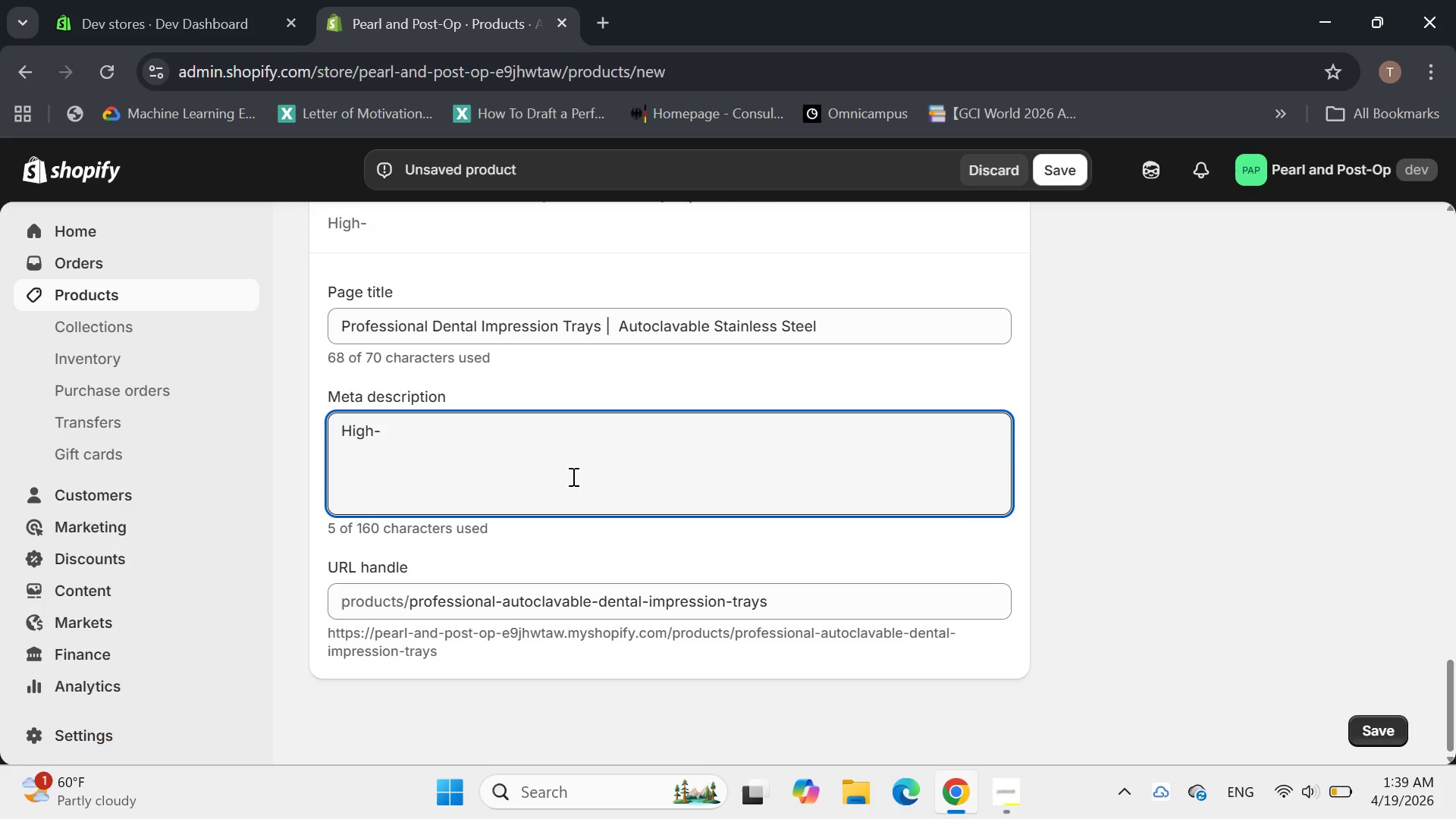 
type(quality autoclaver)
key(Backspace)
 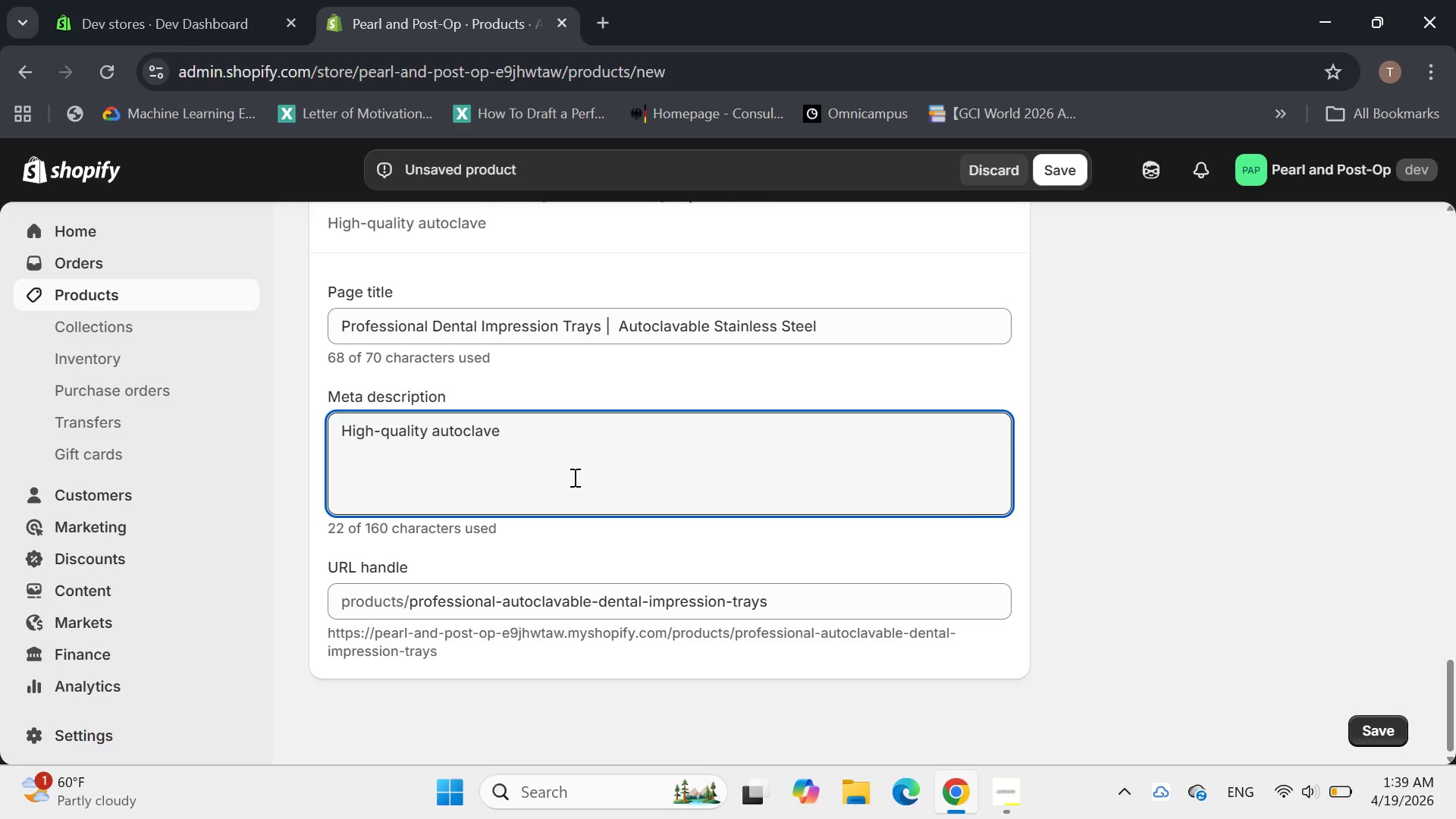 
key(Backspace)
type(ablr)
key(Backspace)
type(e stainless steel impo)
key(Backspace)
type(ression trays for professional dental use )
 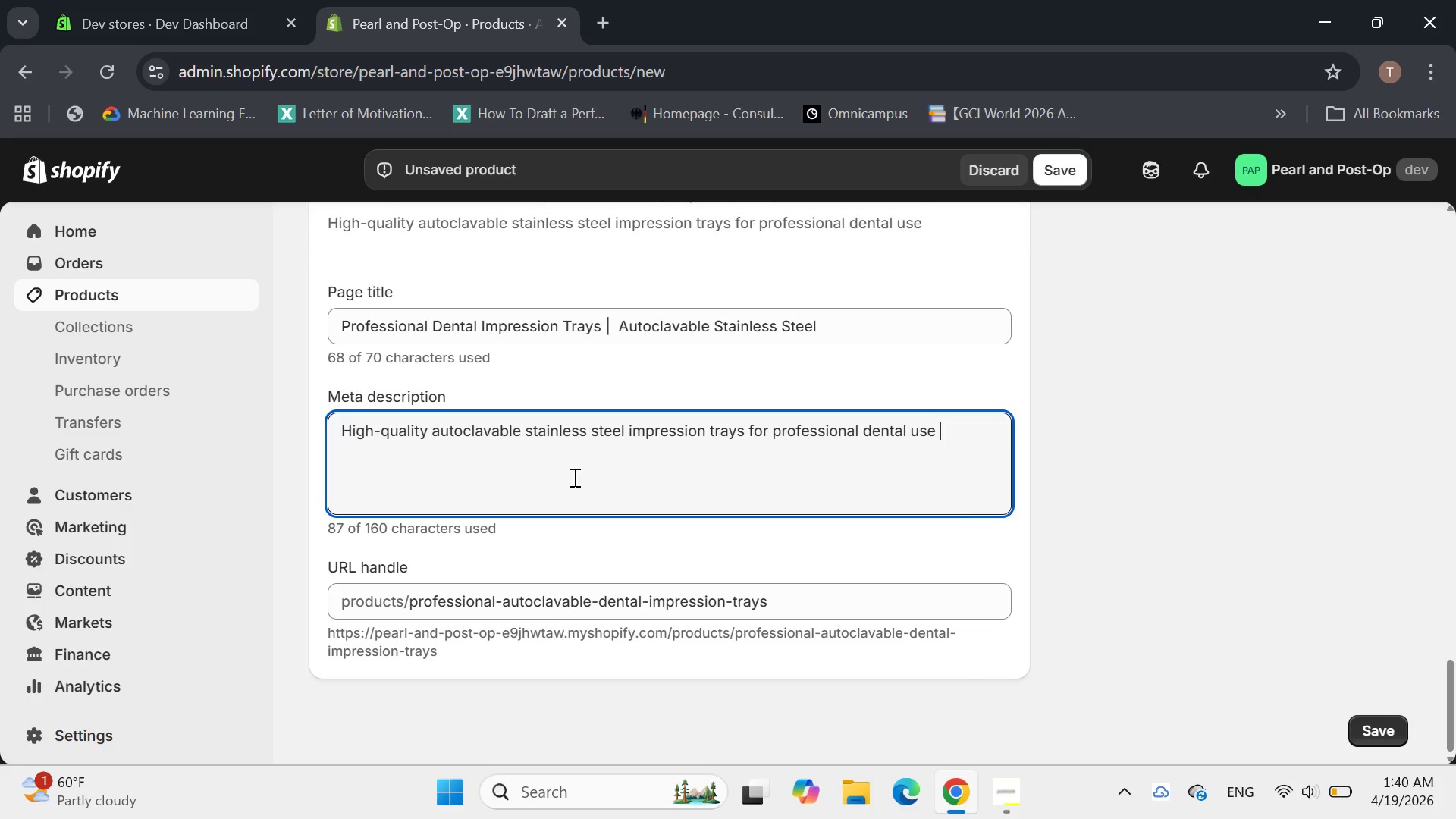 
key(Backspace)
 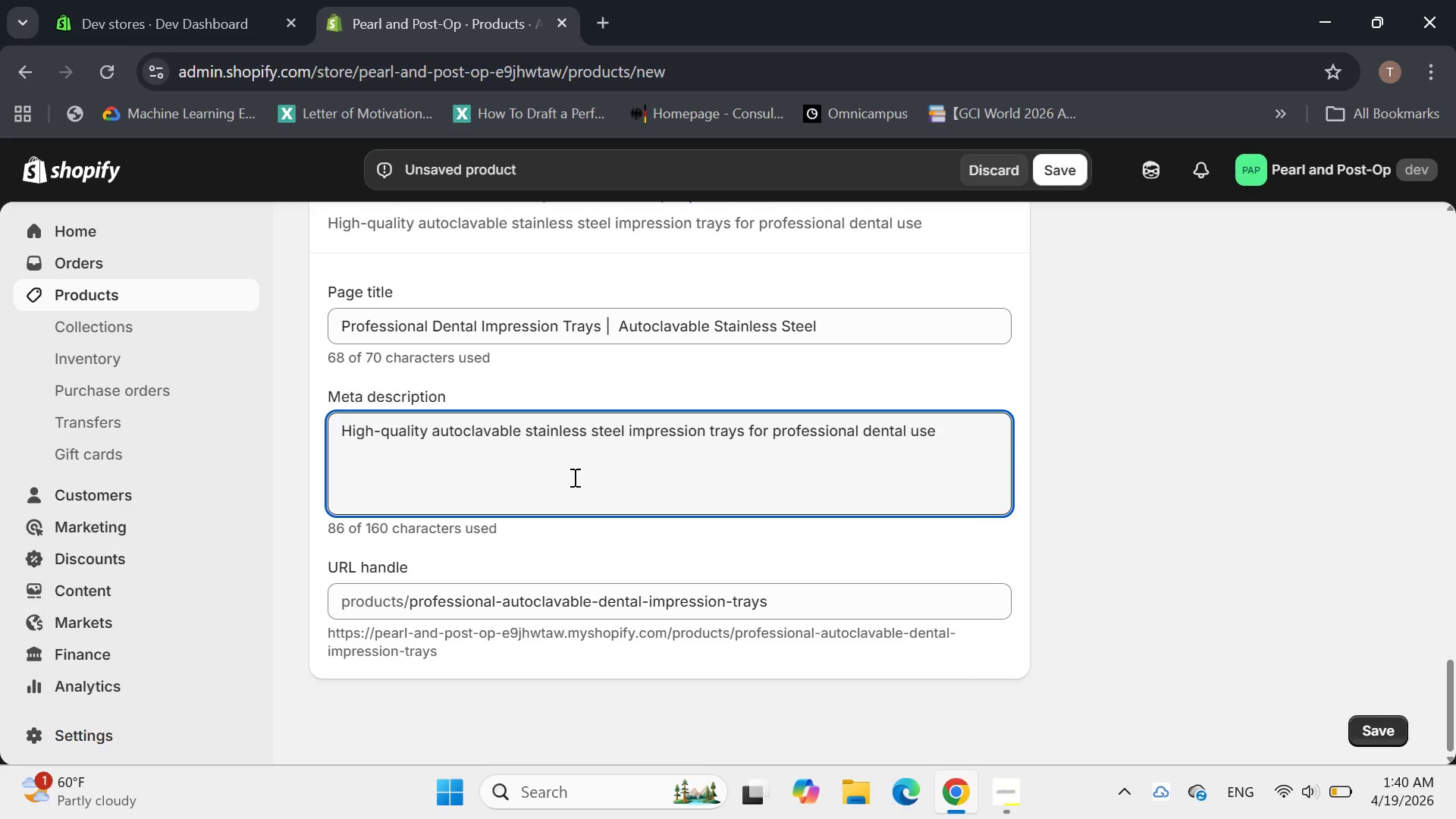 
key(Period)
 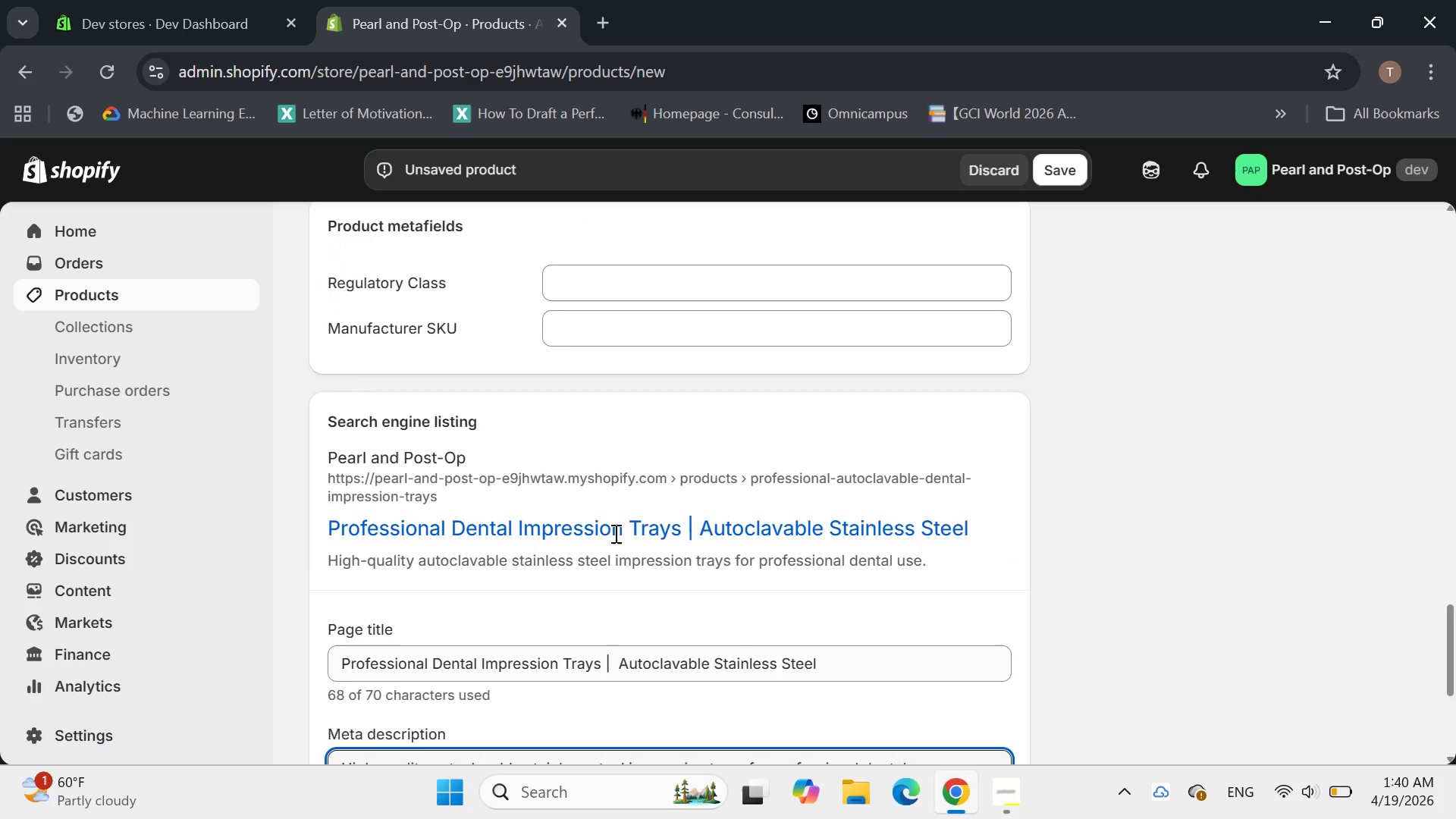 
wait(6.83)
 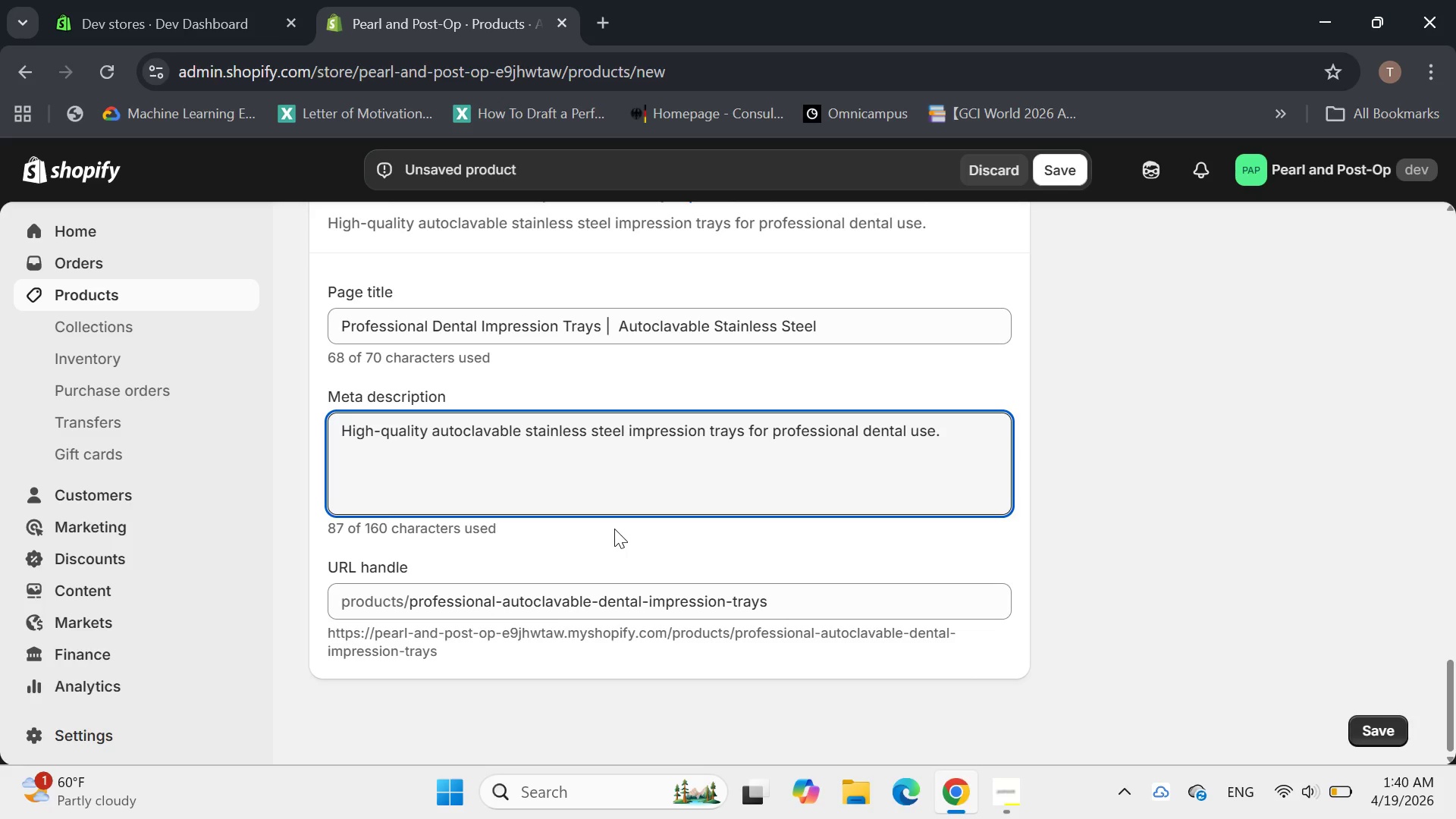 
left_click([599, 415])
 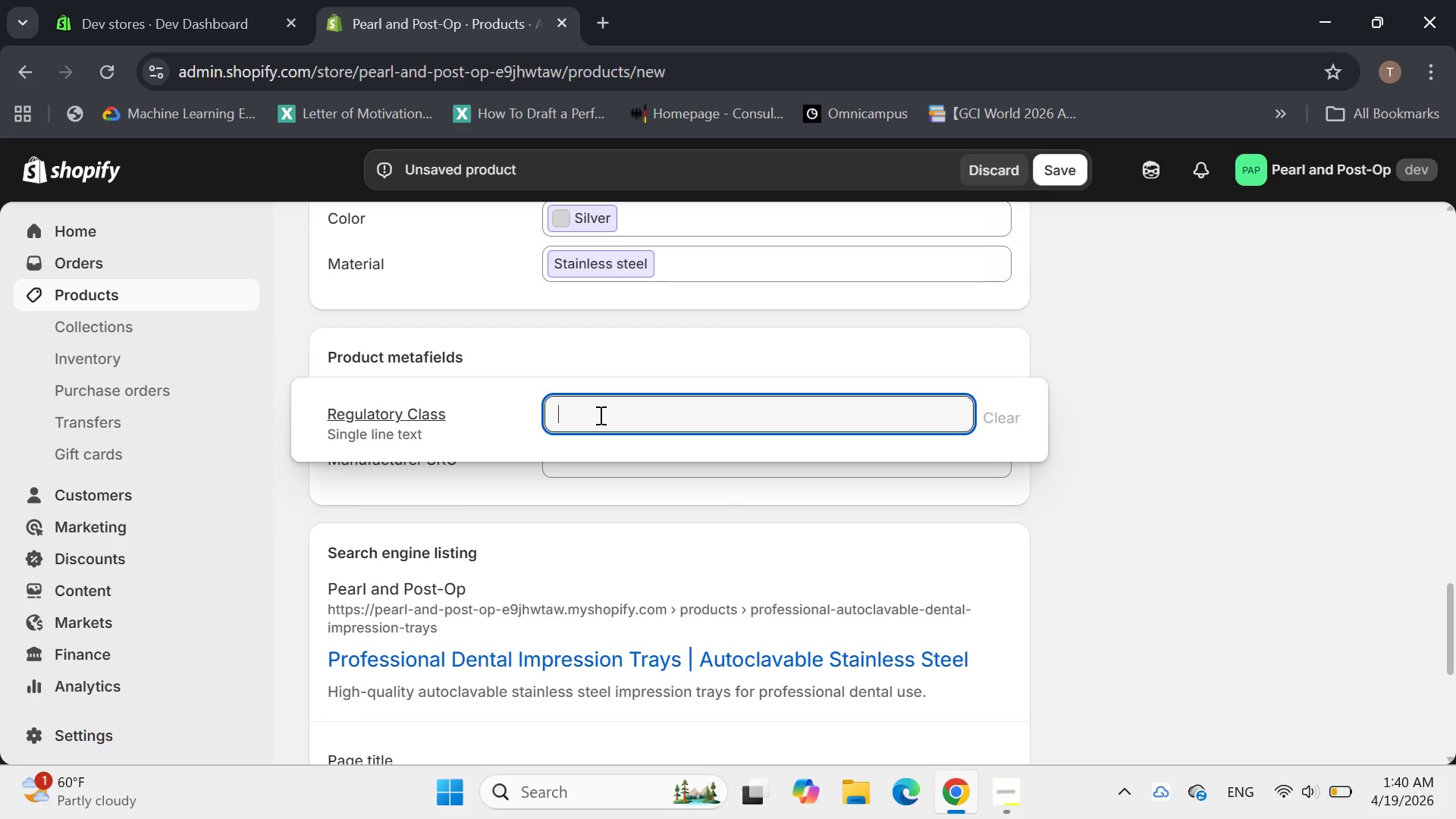 
type(Class I )
 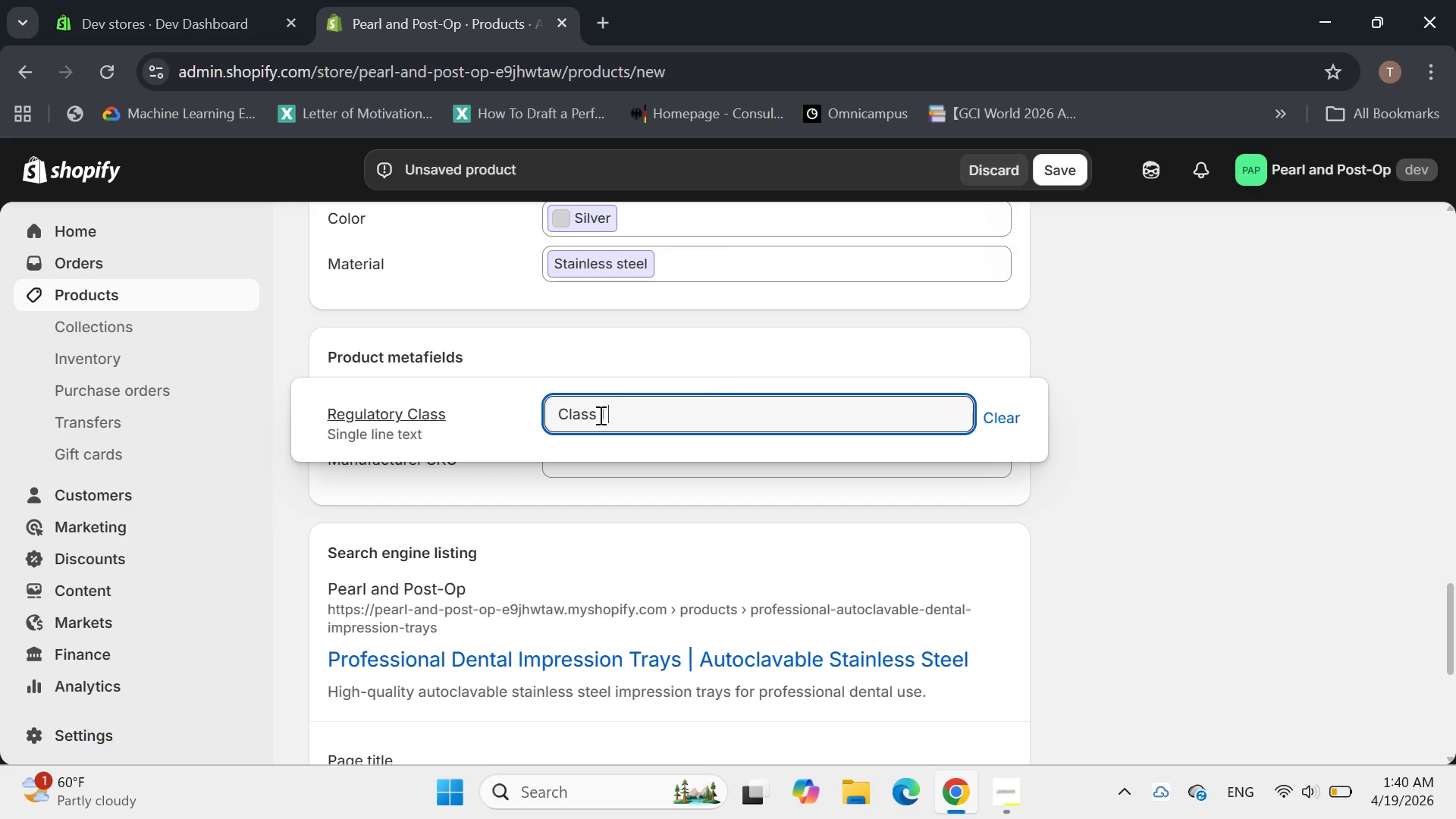 
type(medica Device)
 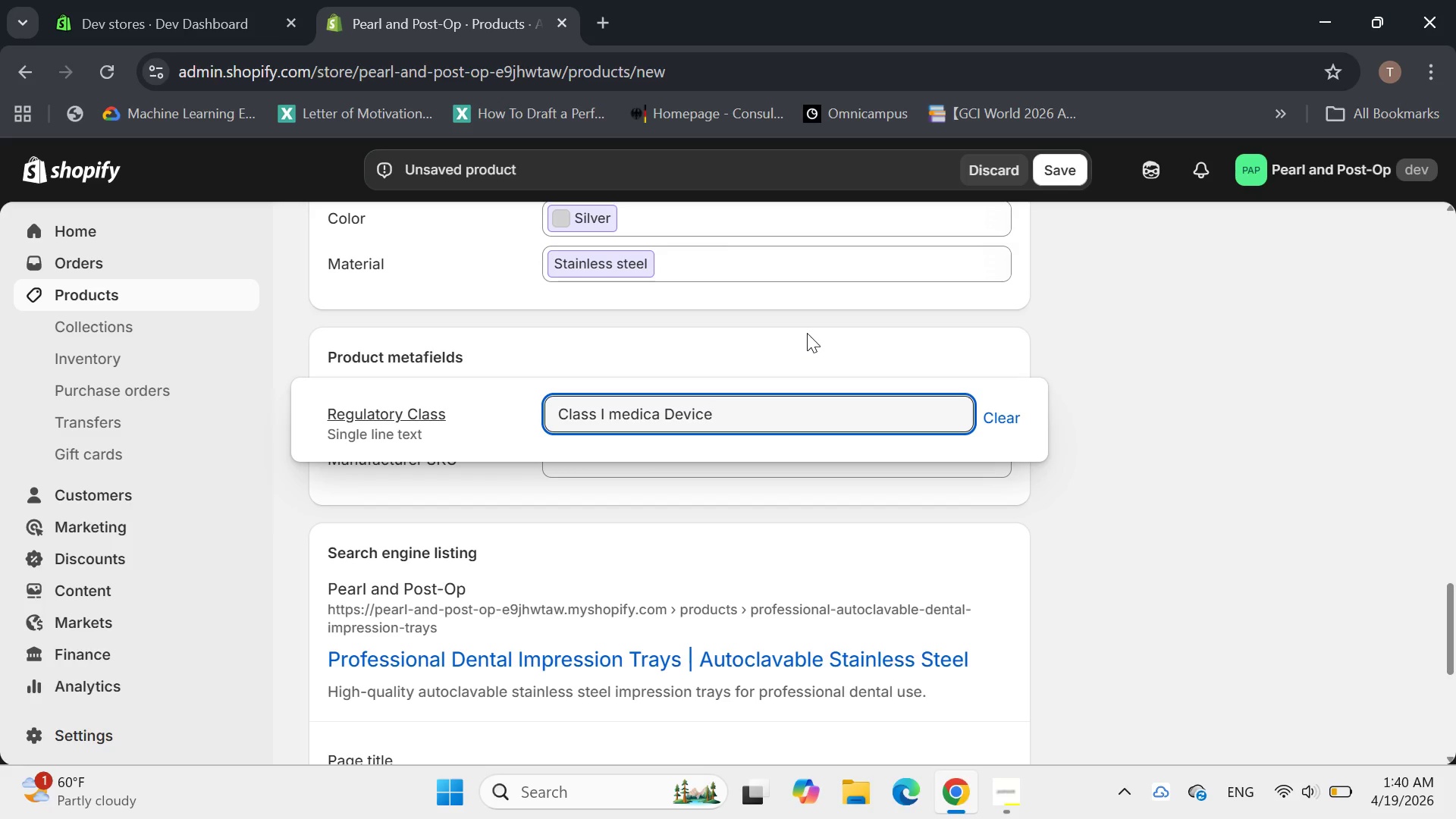 
left_click([668, 475])
 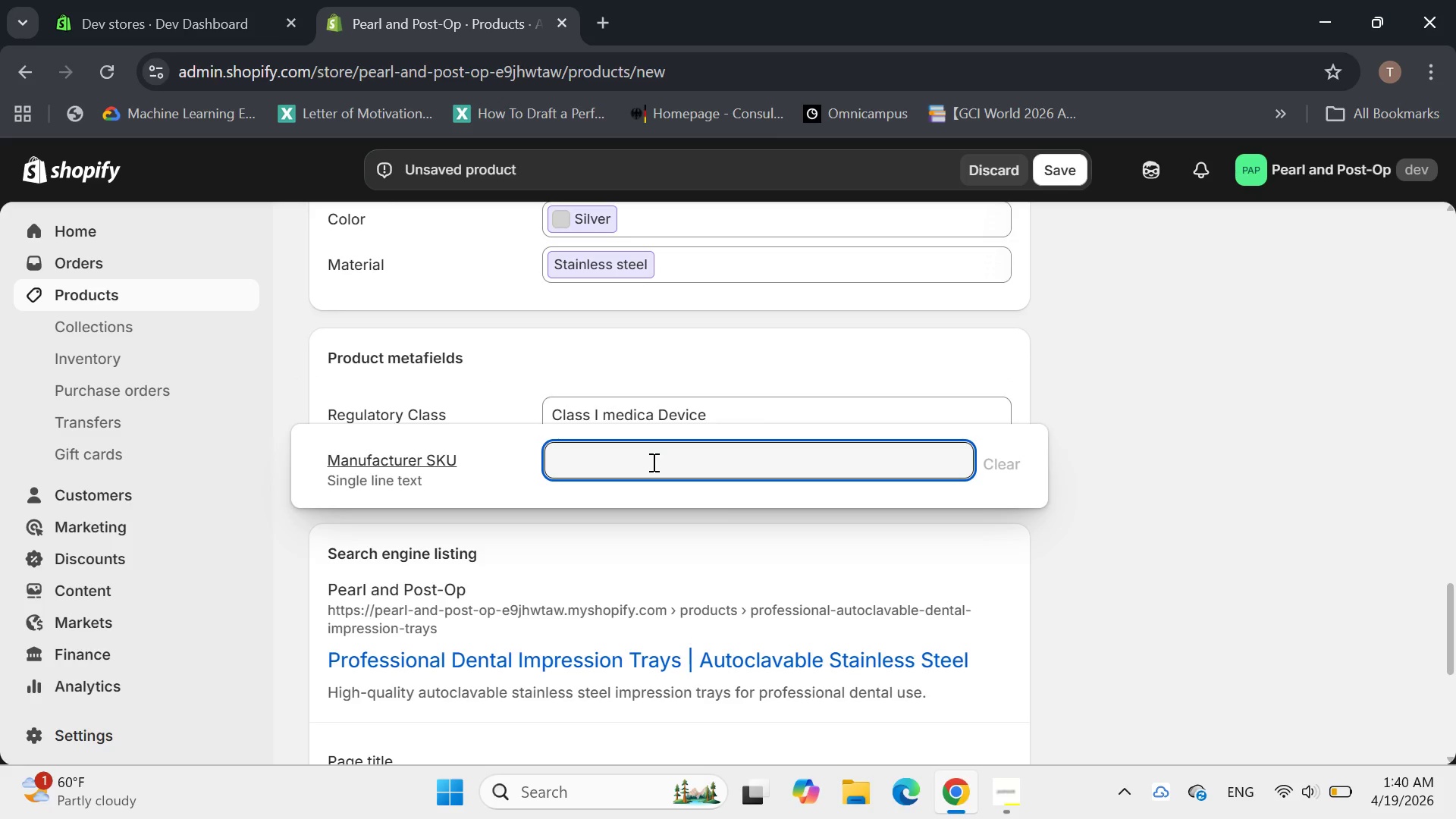 
type(PNP-IMP-ASS-006)
 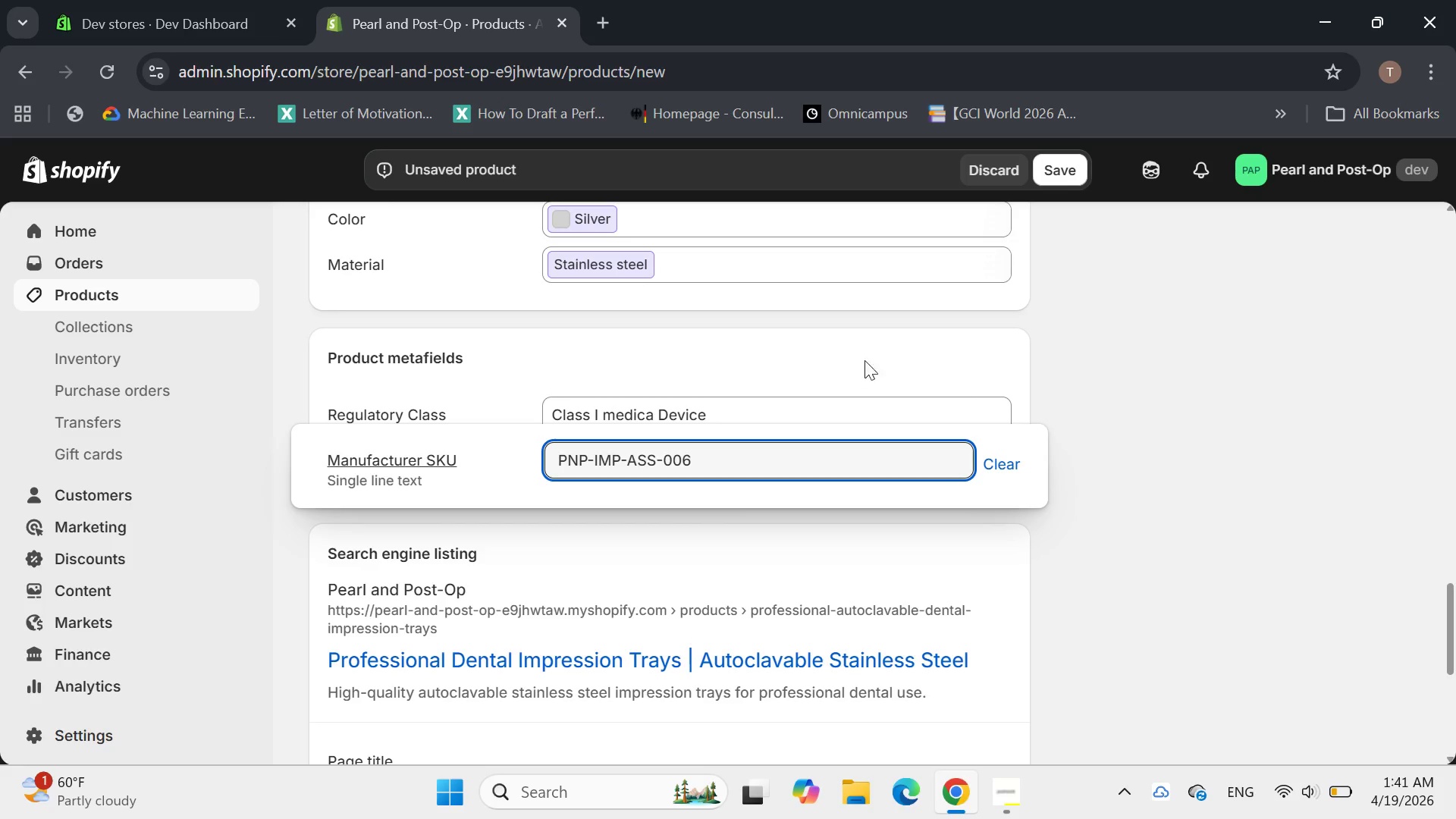 
left_click([854, 351])
 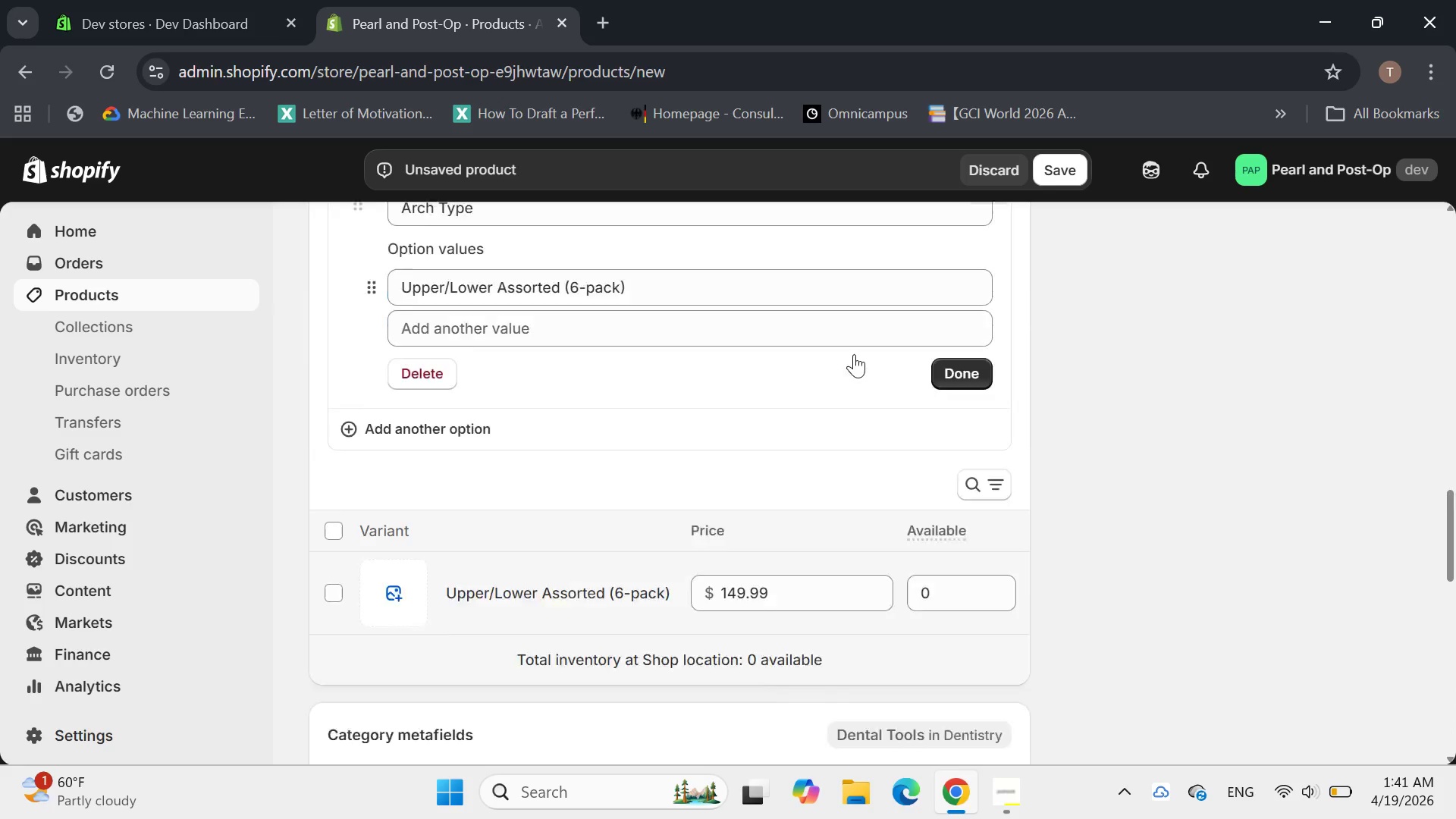 
wait(16.09)
 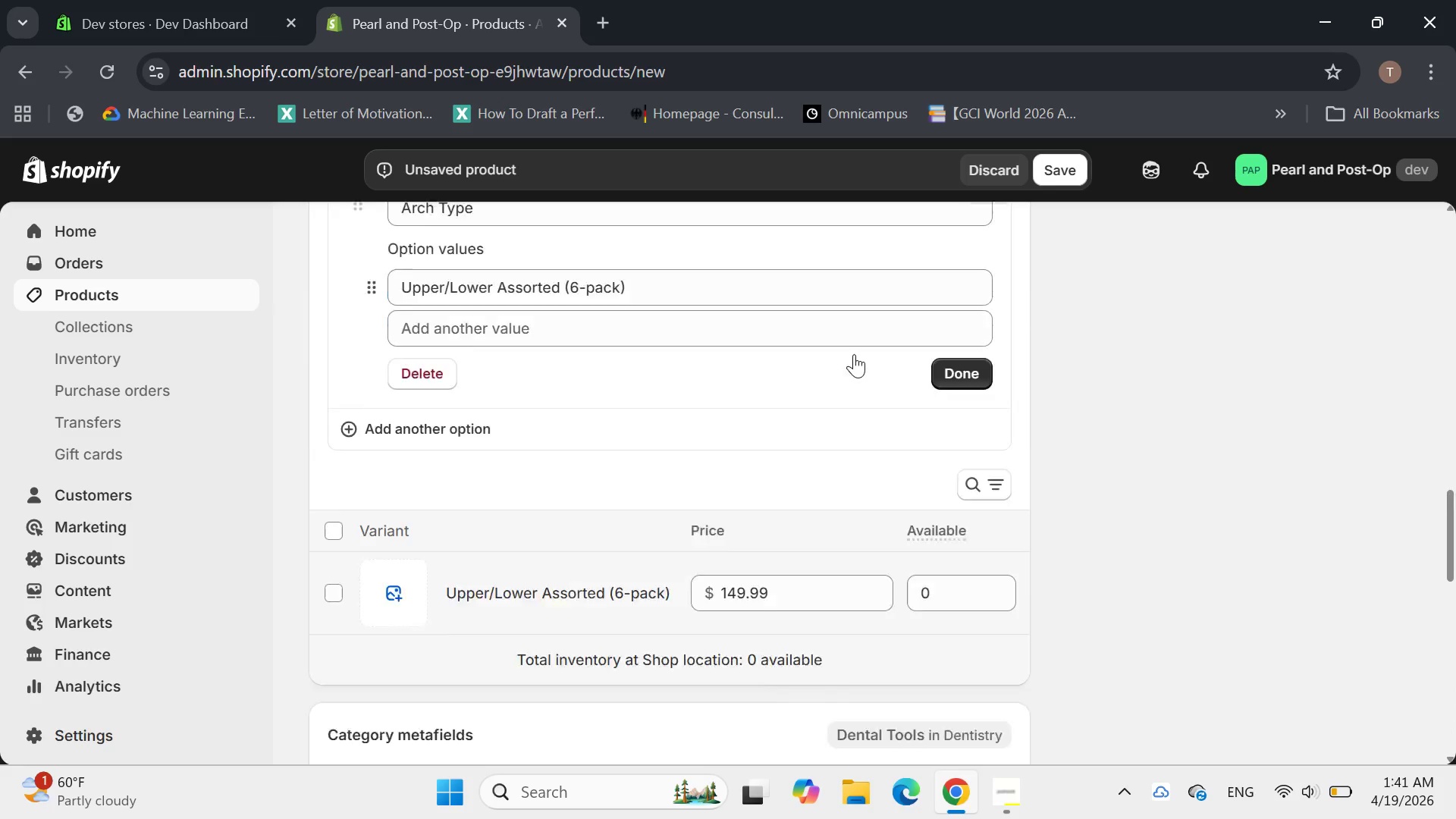 
left_click([956, 488])
 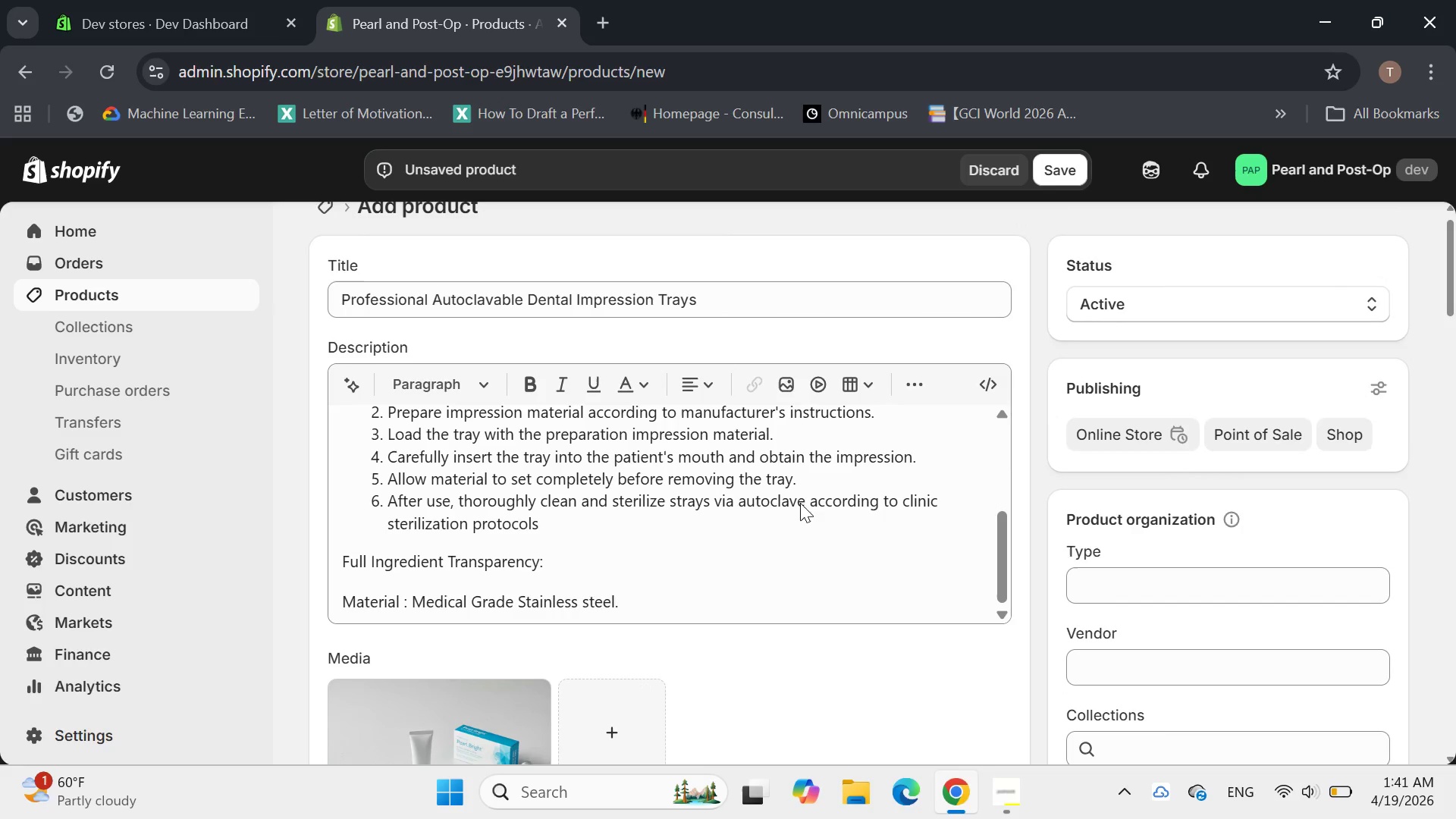 
wait(5.47)
 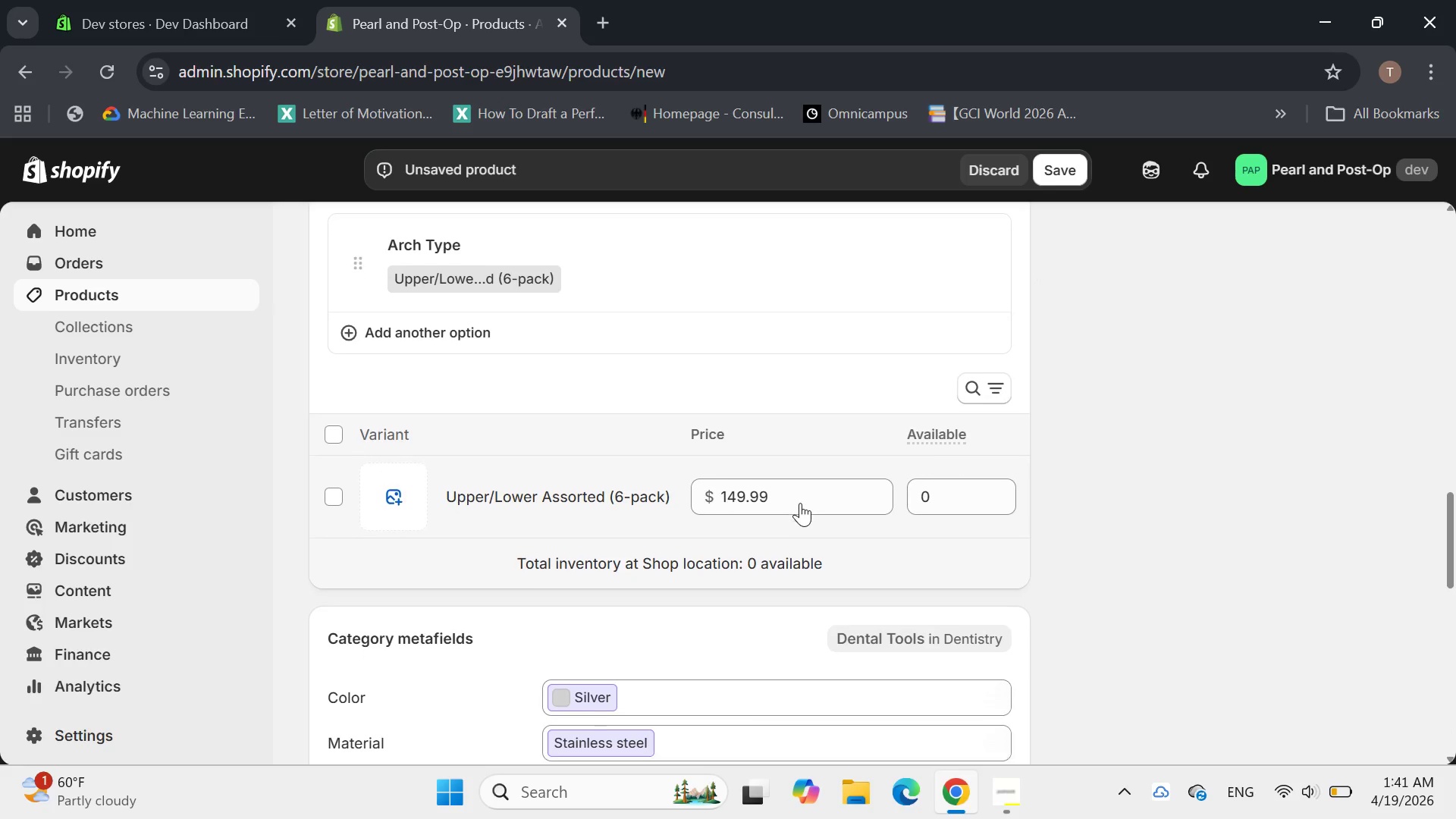 
left_click([438, 714])
 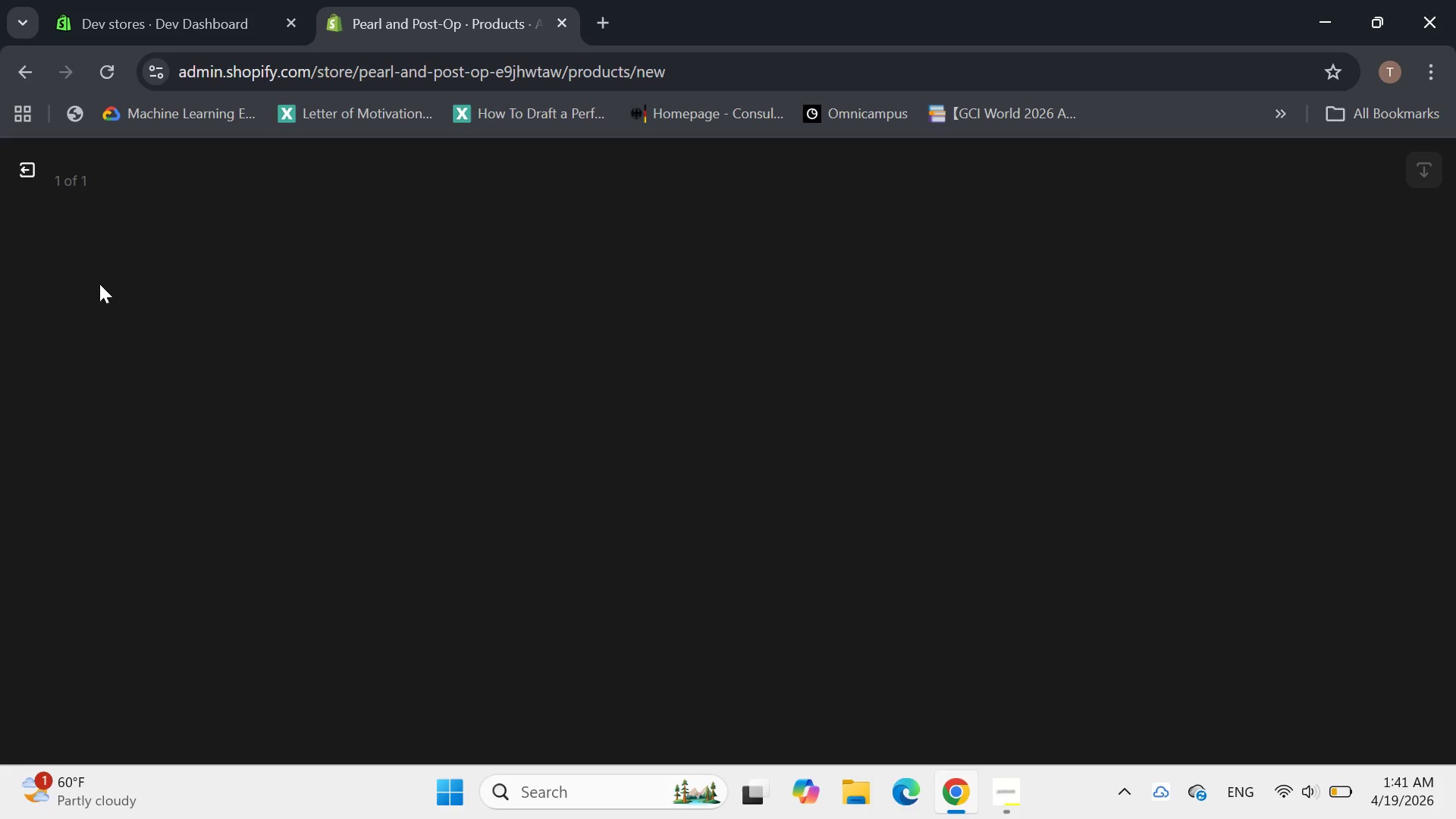 
wait(7.47)
 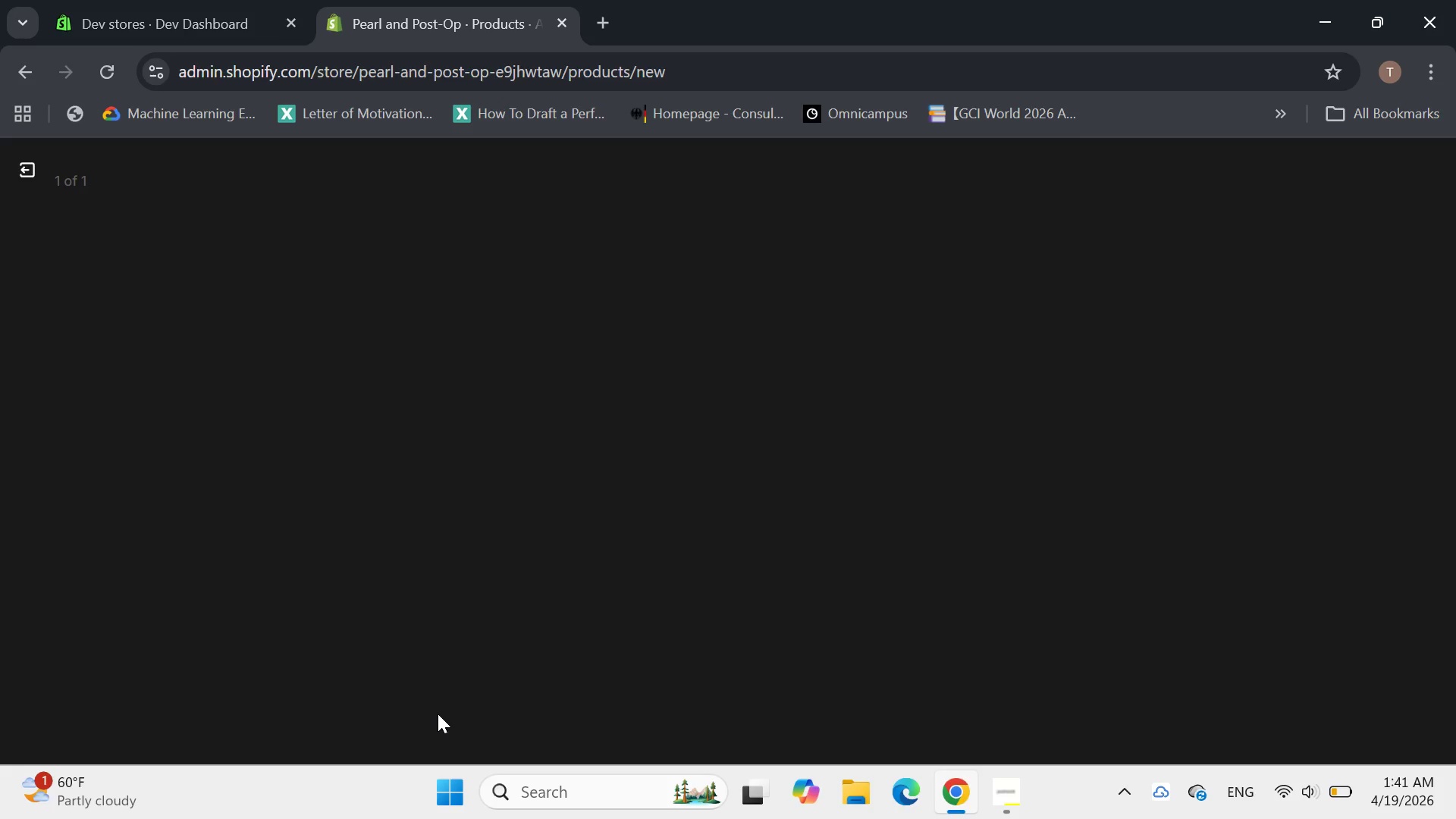 
left_click([1096, 422])
 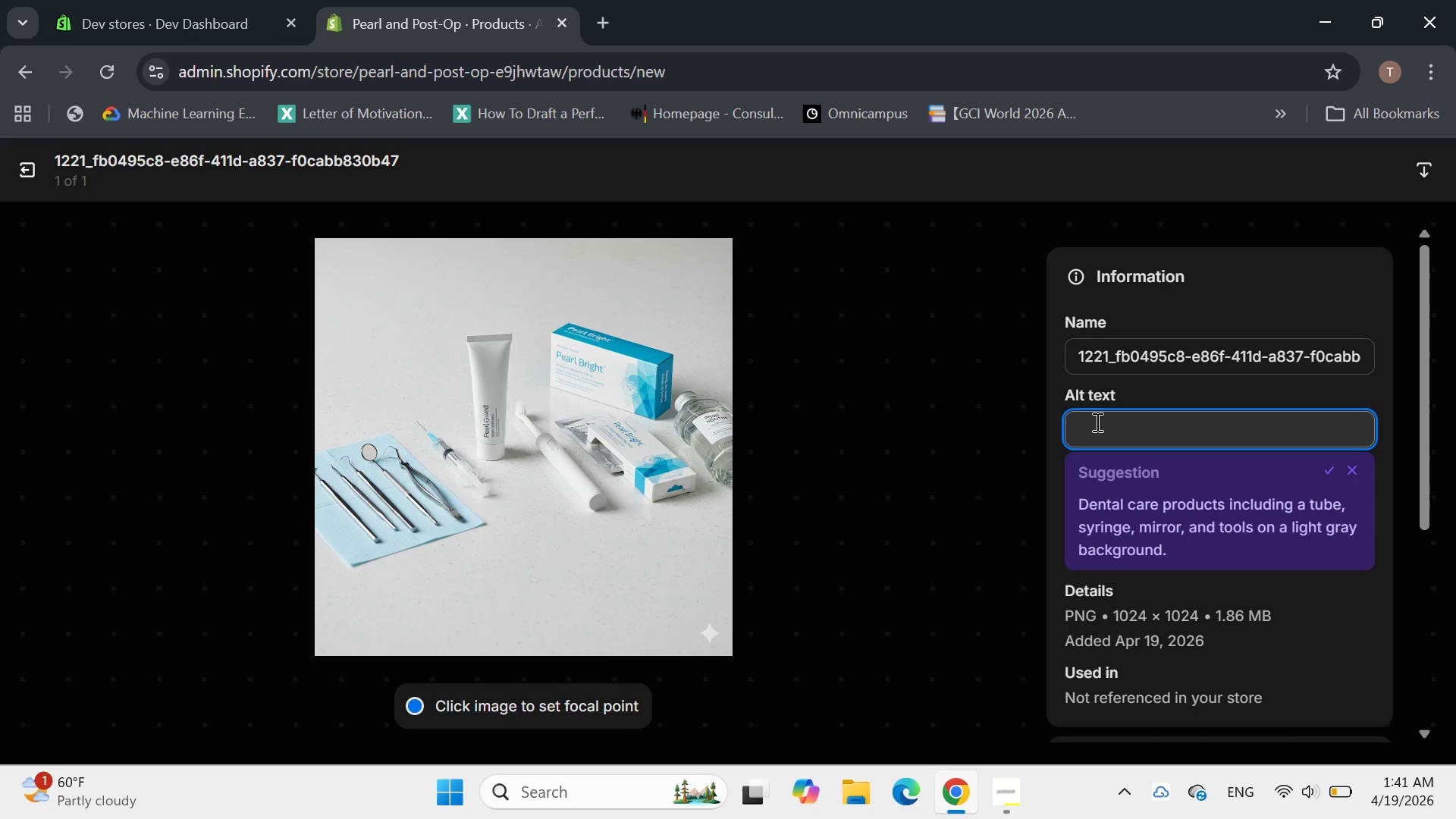 
type(Assorted Pr)
key(Backspace)
key(Backspace)
type(ASSORTED)
 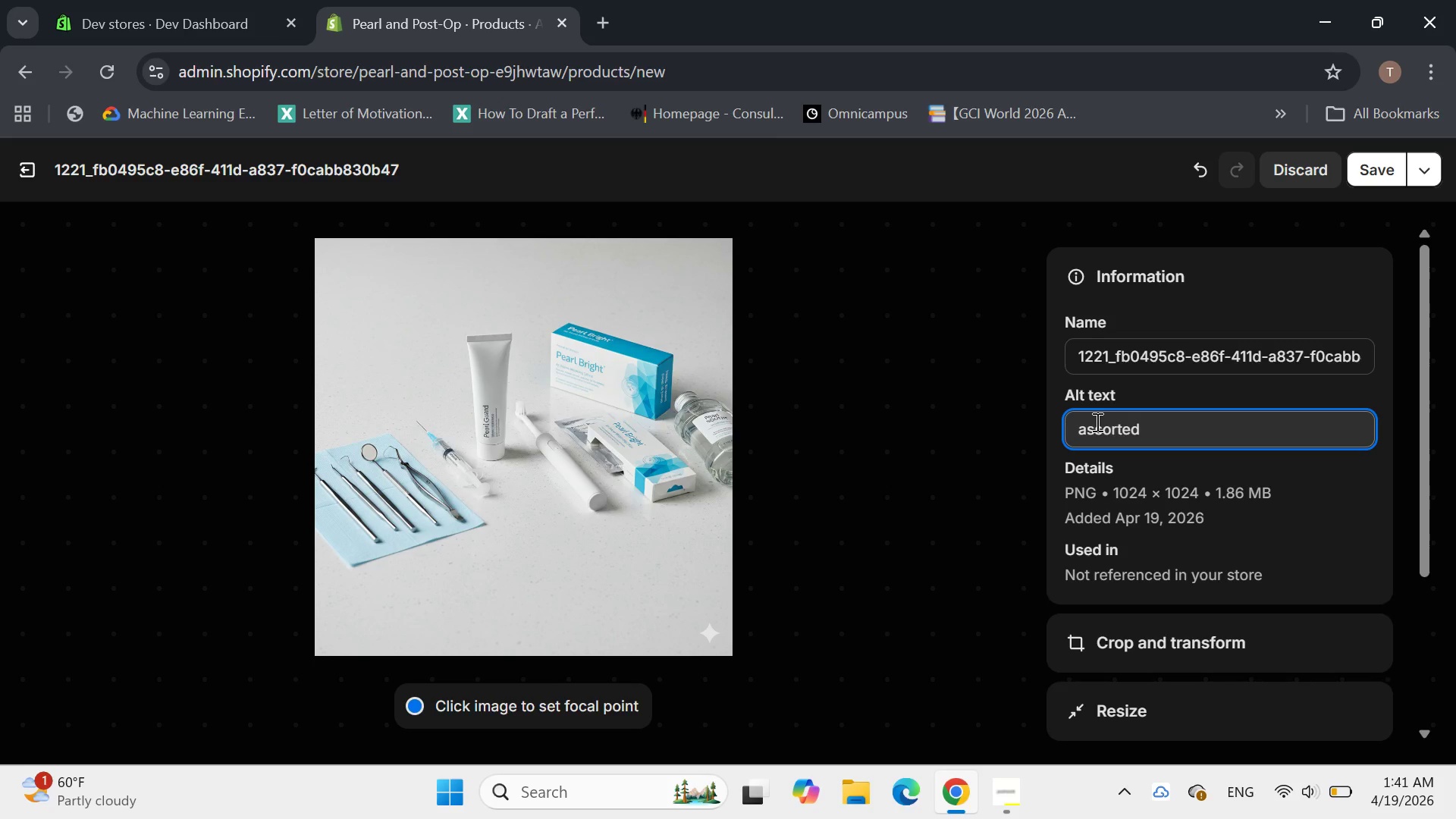 